 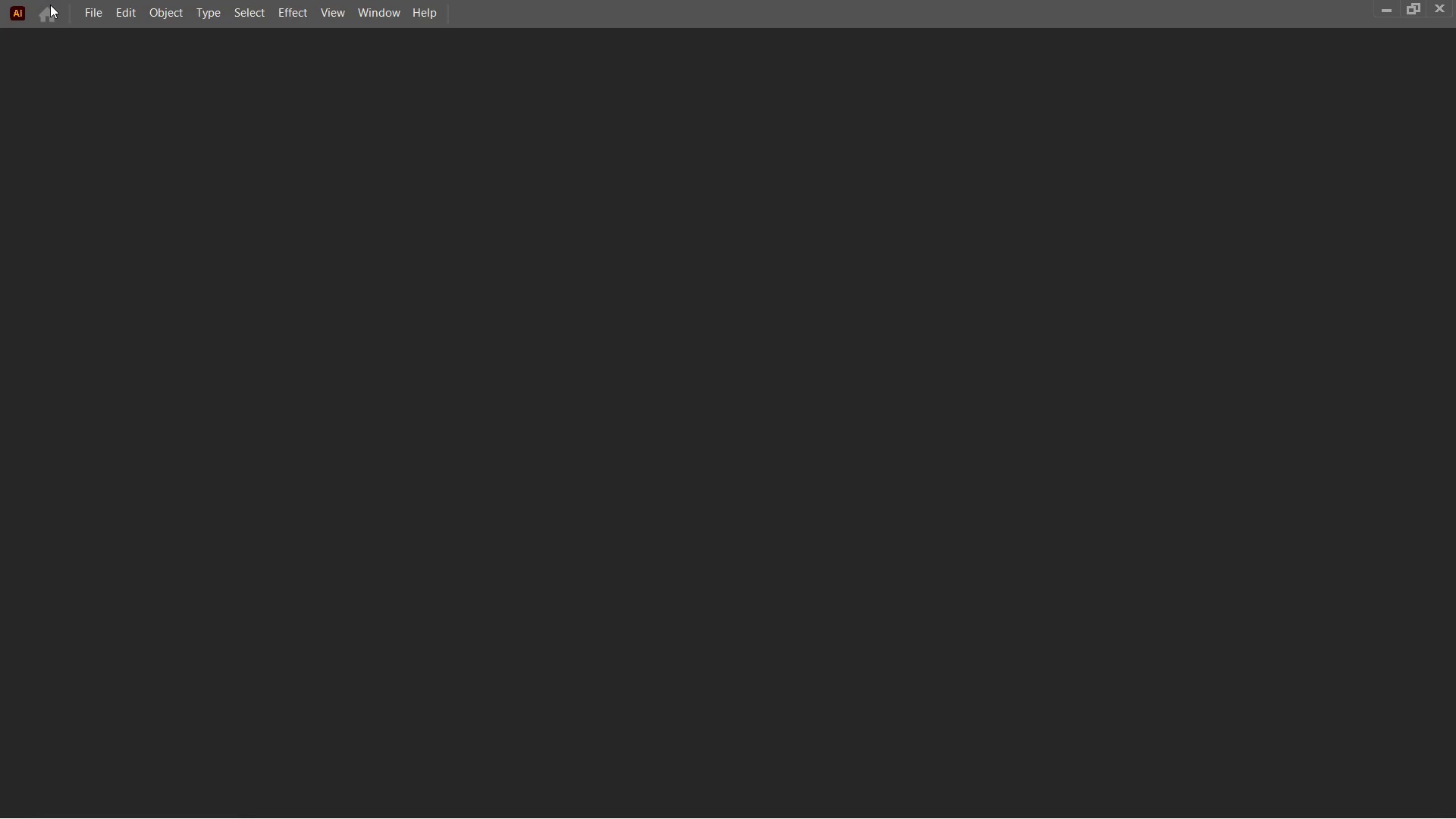 
scroll: coordinate [811, 293], scroll_direction: down, amount: 2.0
 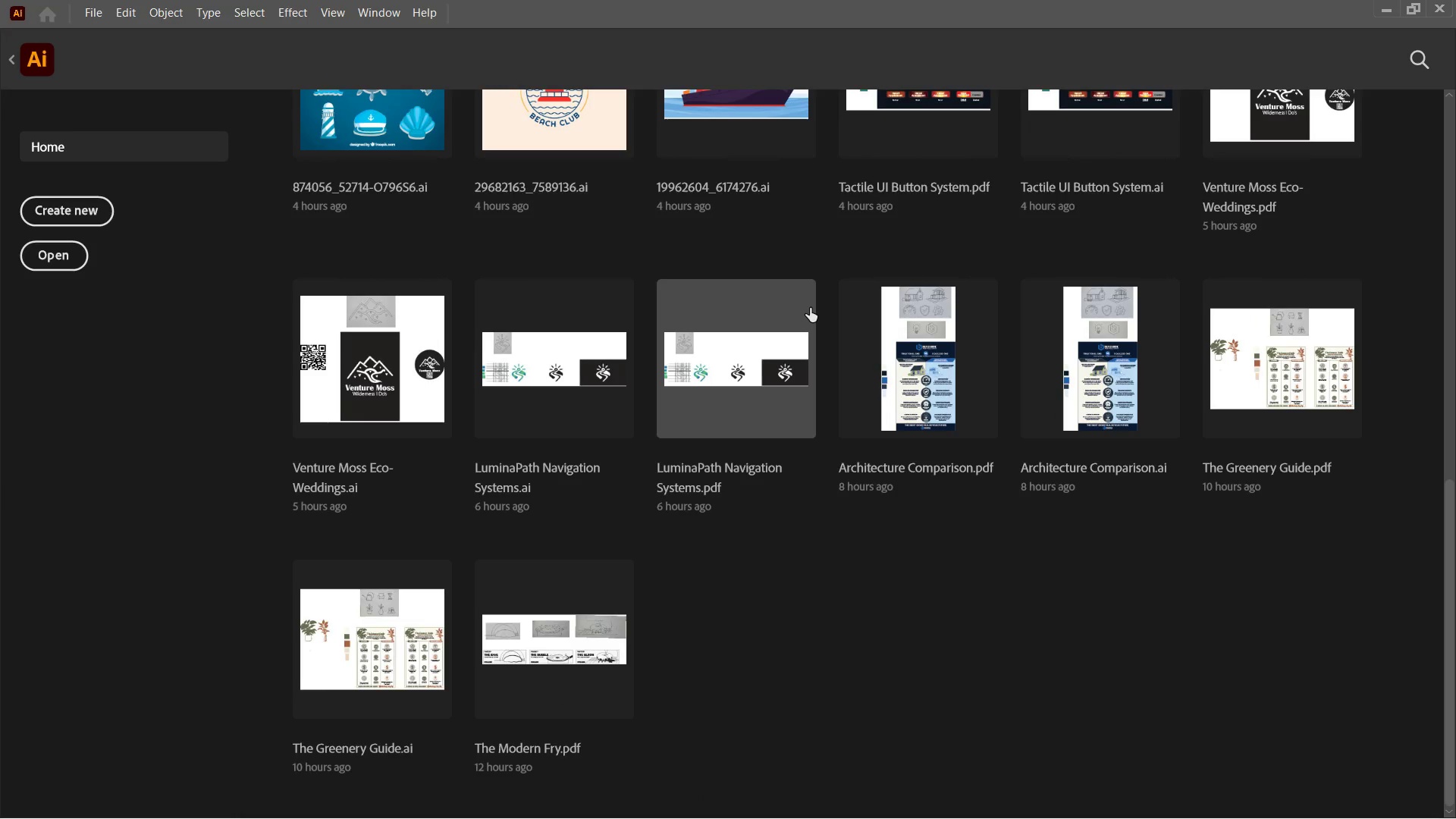 
scroll: coordinate [810, 308], scroll_direction: up, amount: 2.0
 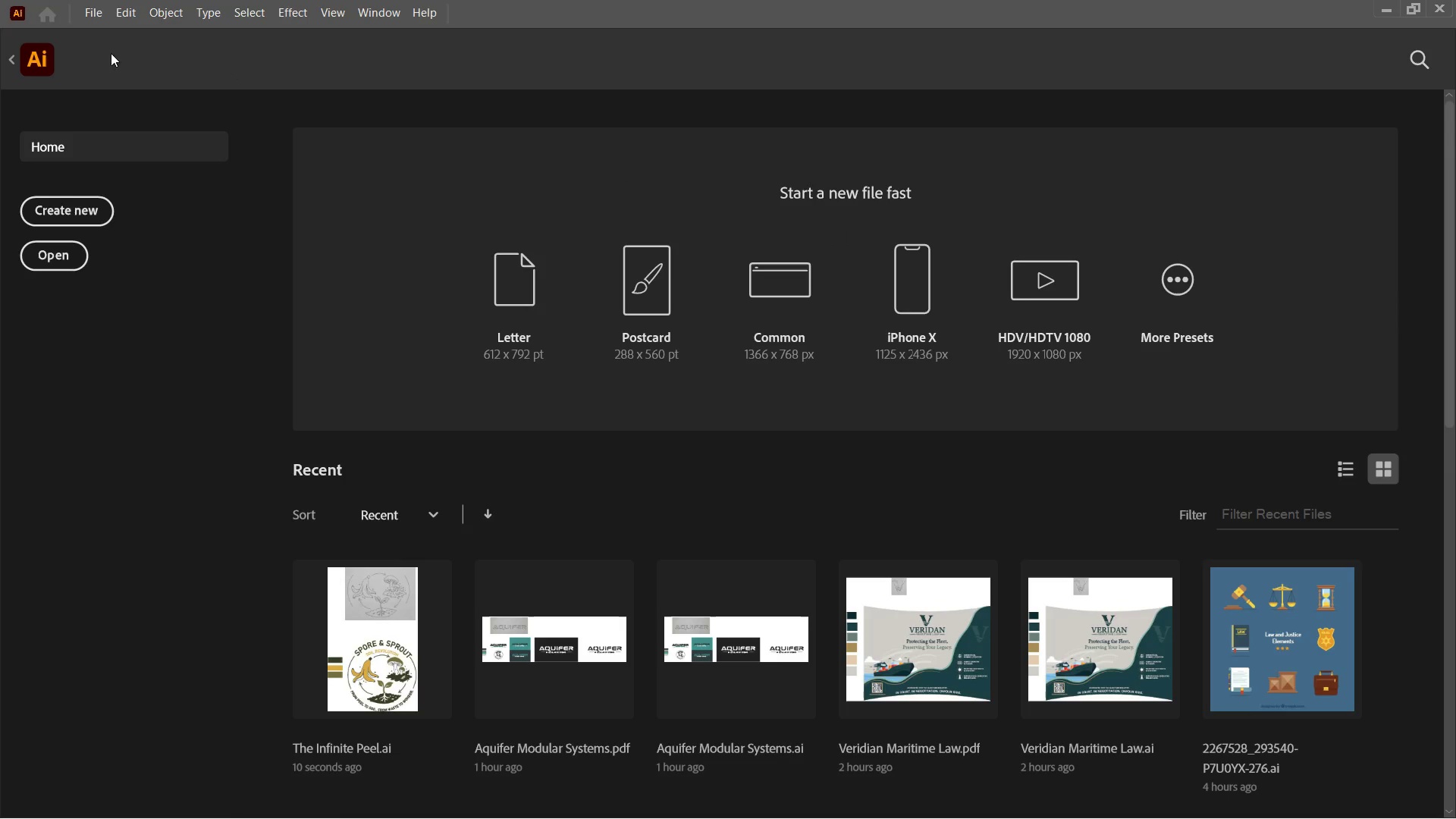 
left_click([8, 61])
 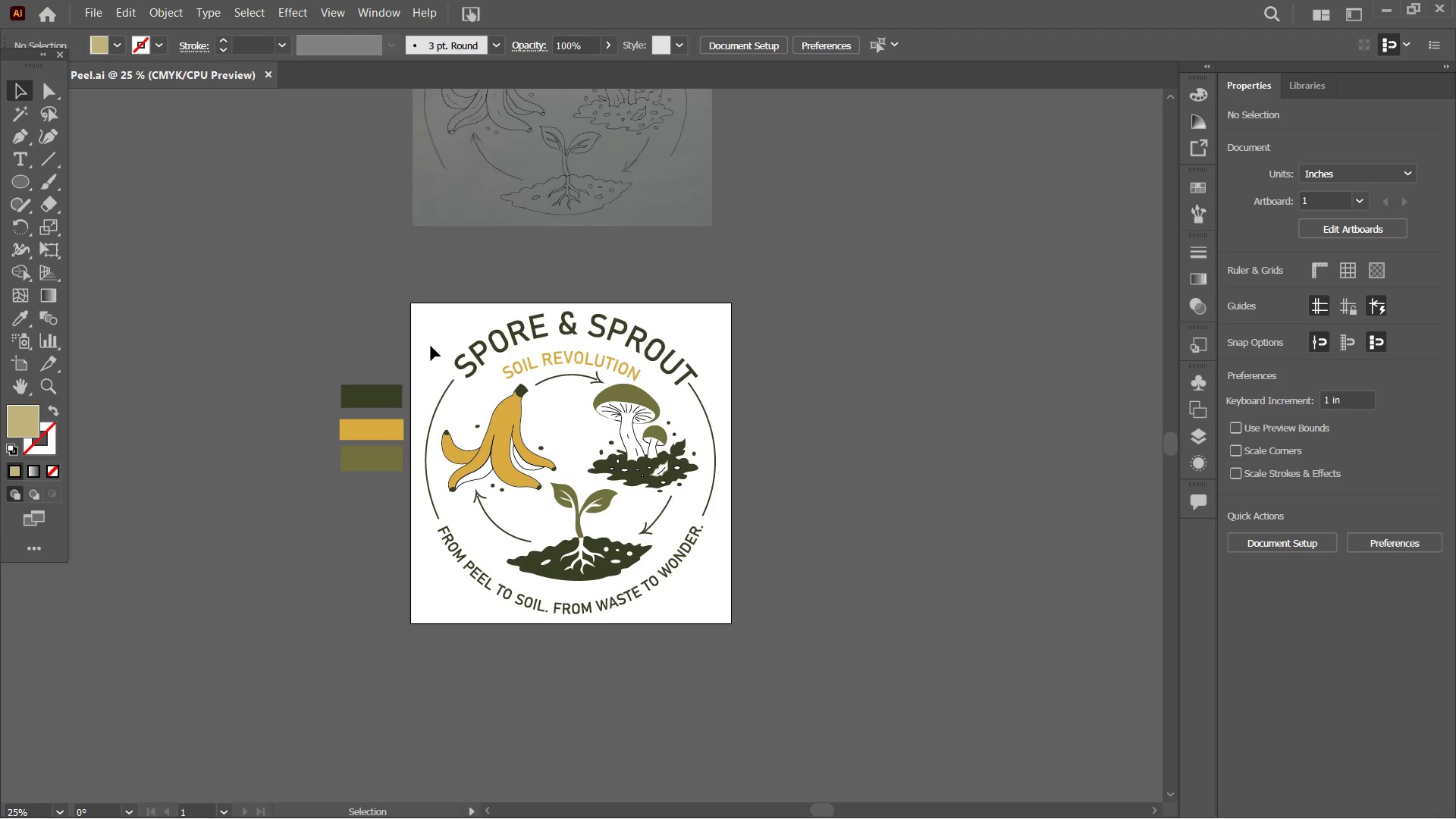 
scroll: coordinate [383, 368], scroll_direction: up, amount: 1.0
 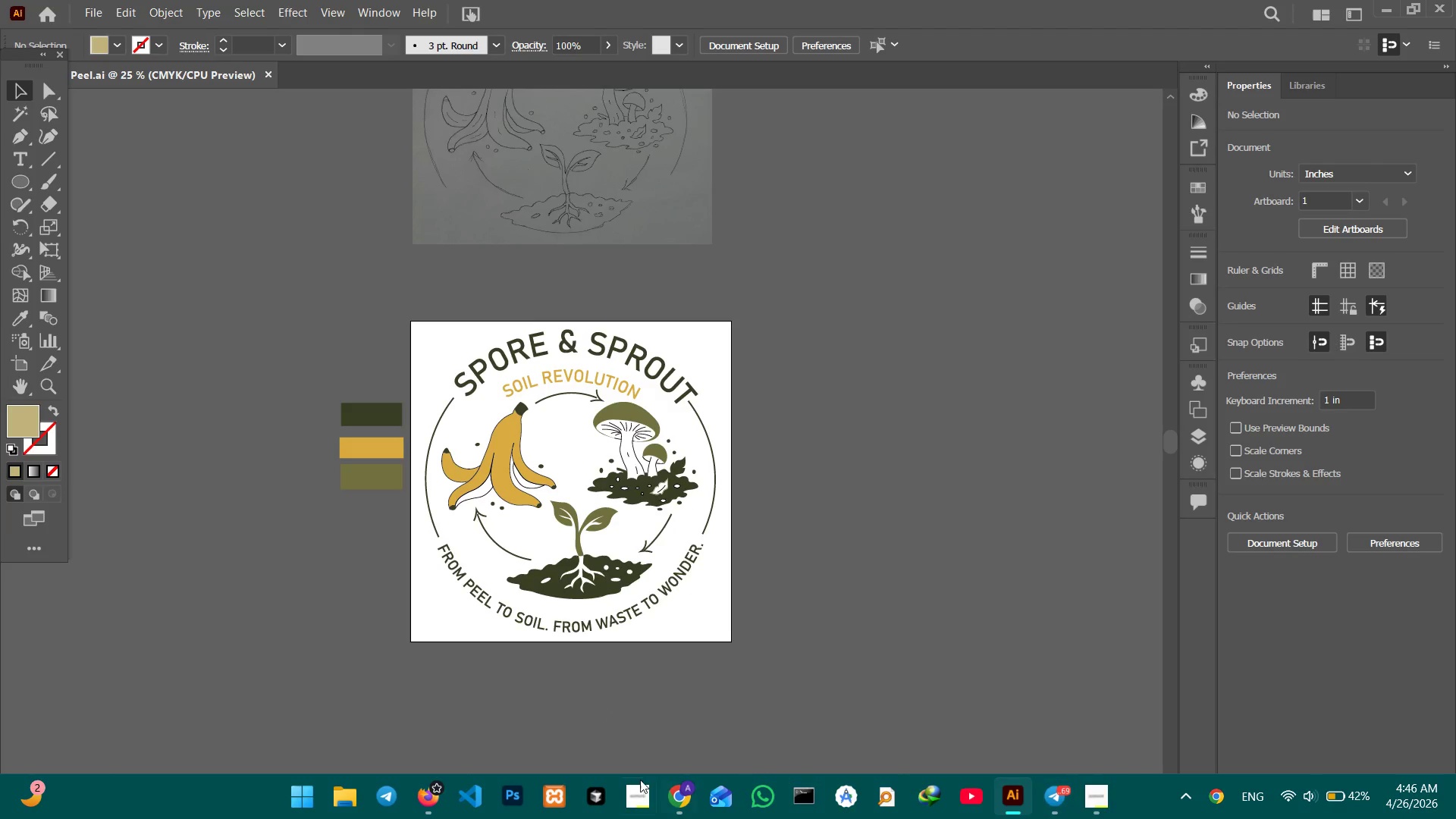 
left_click([348, 802])
 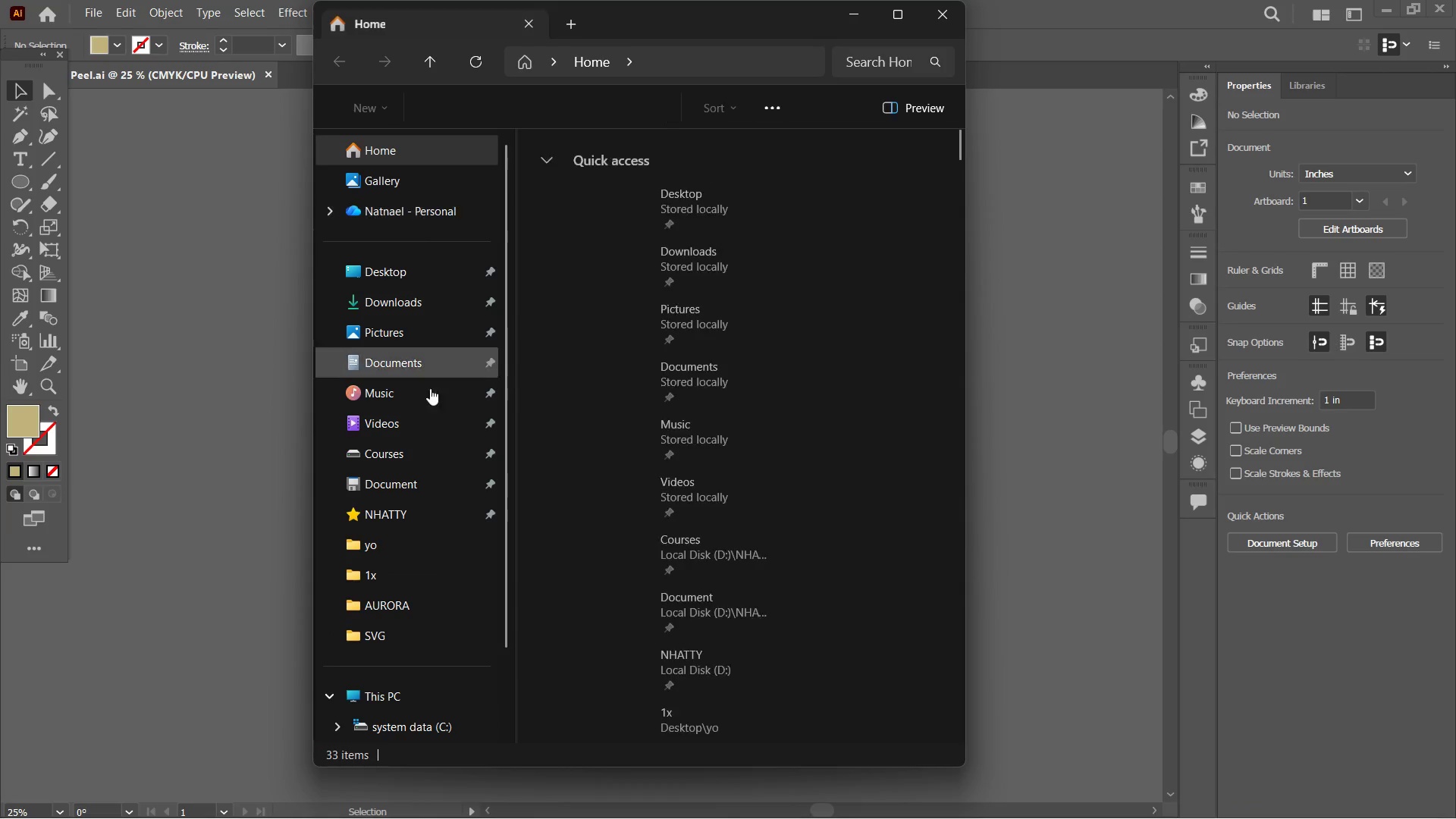 
left_click([420, 547])
 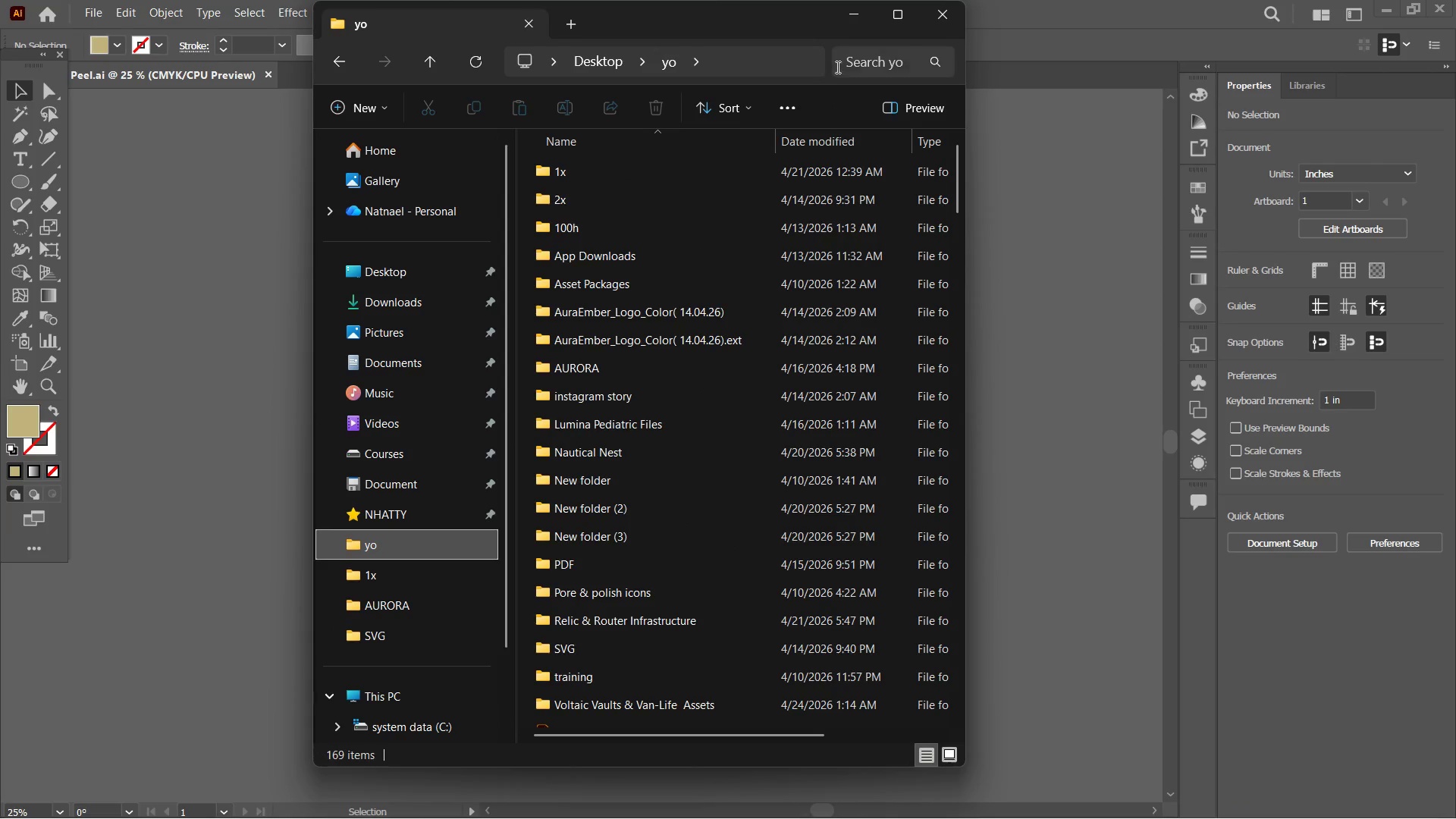 
left_click([864, 69])
 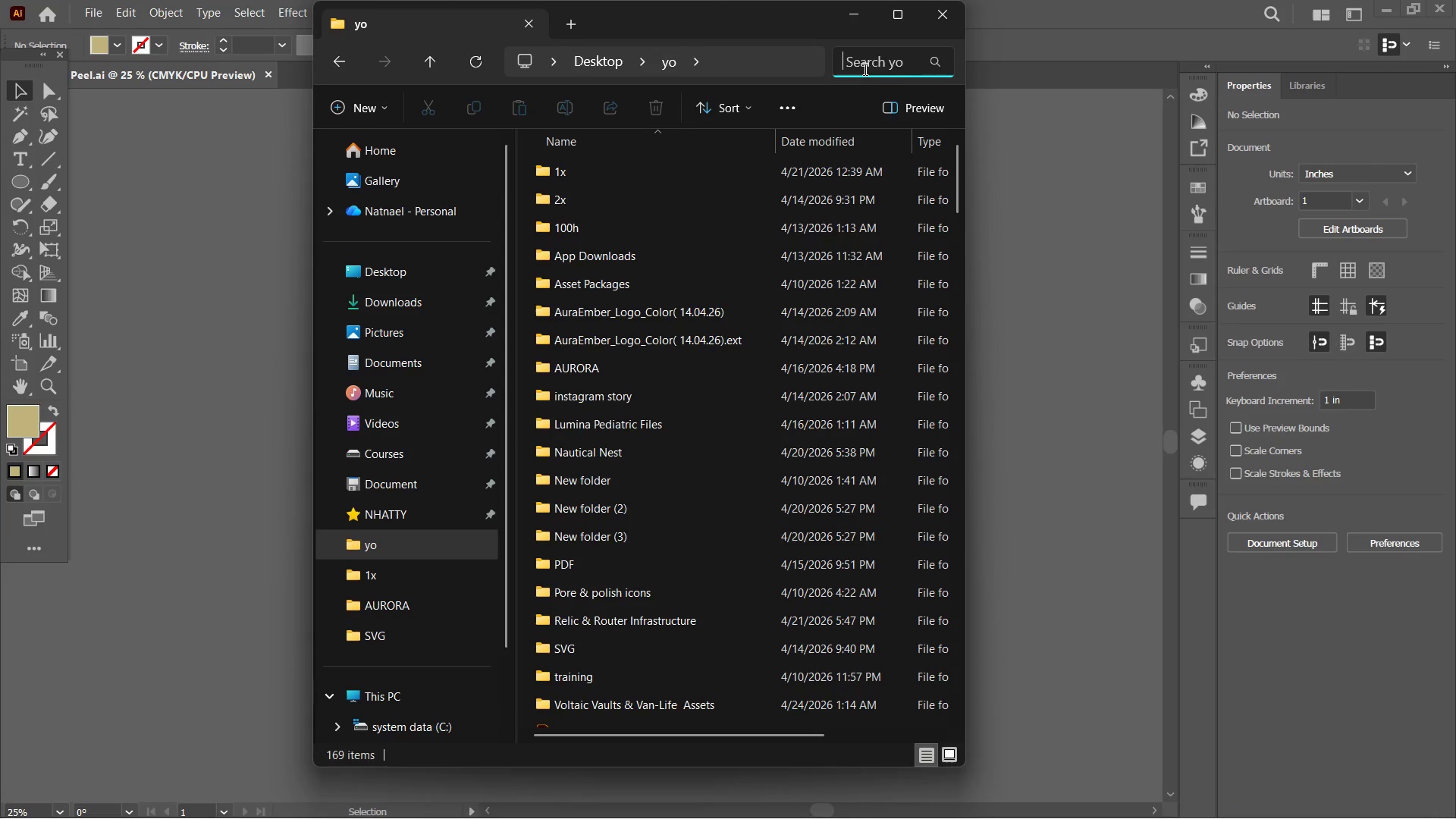 
type(SHIRT)
 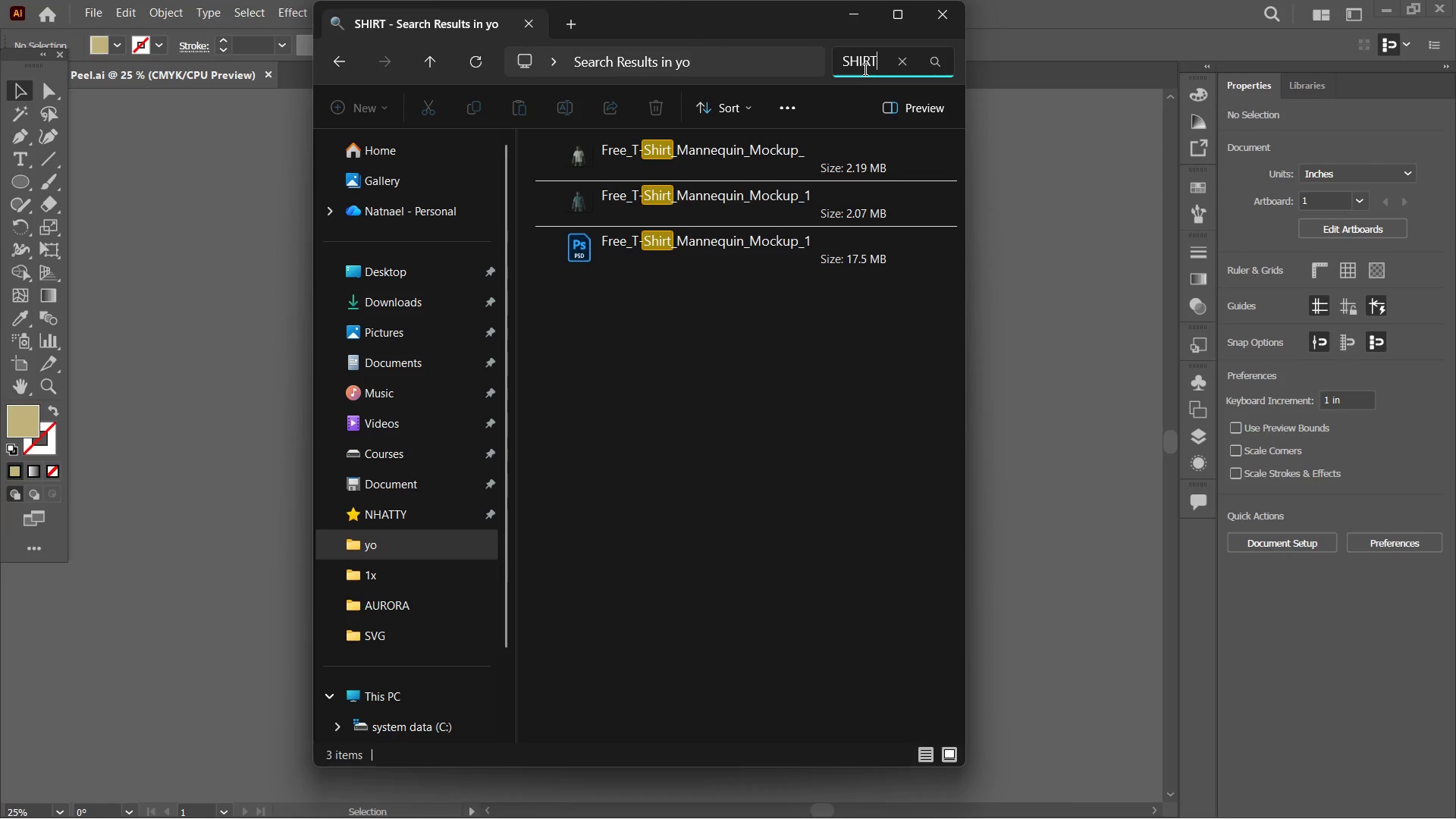 
key(Backspace)
 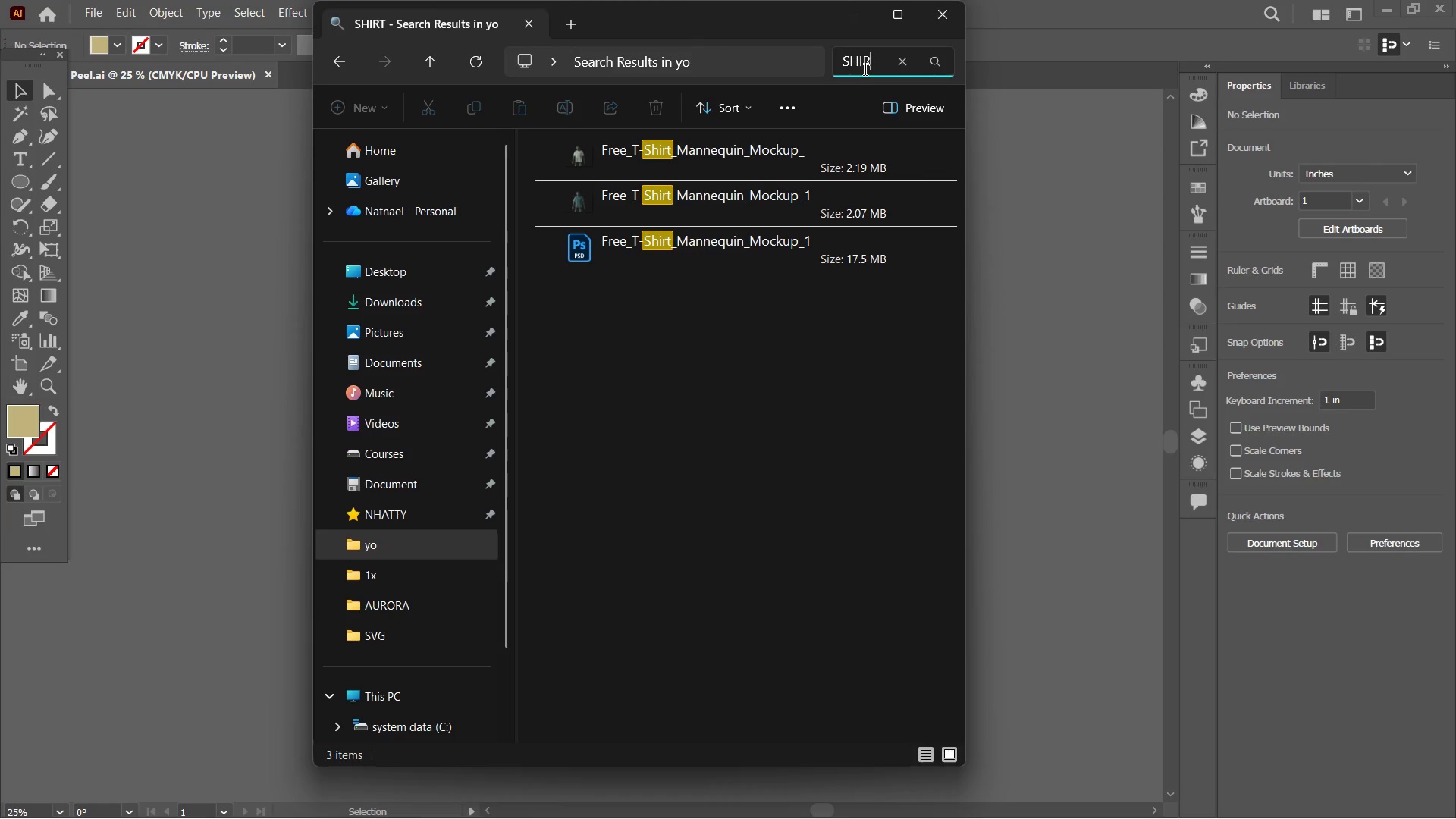 
key(Backspace)
 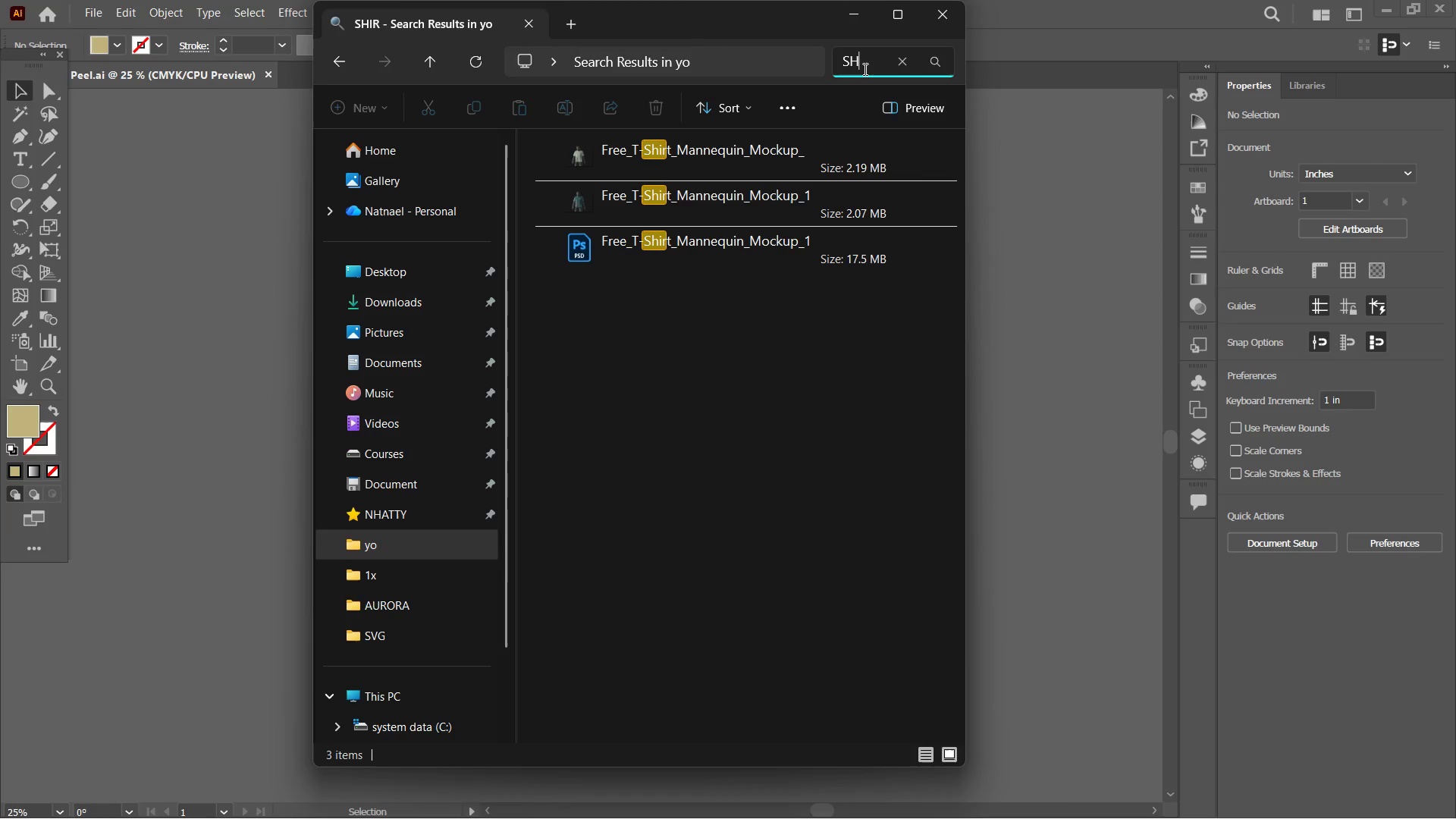 
key(Backspace)
 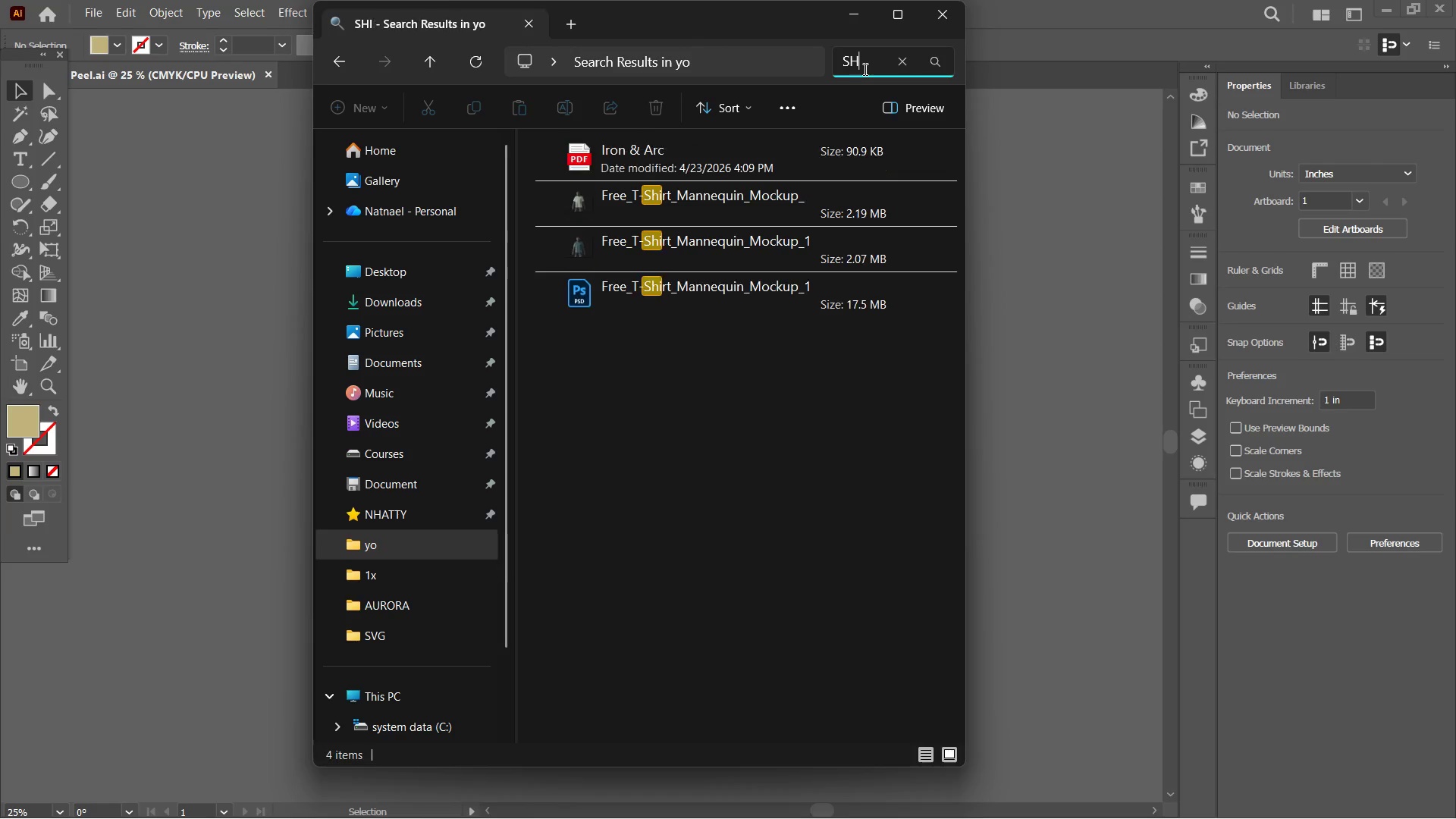 
key(Backspace)
 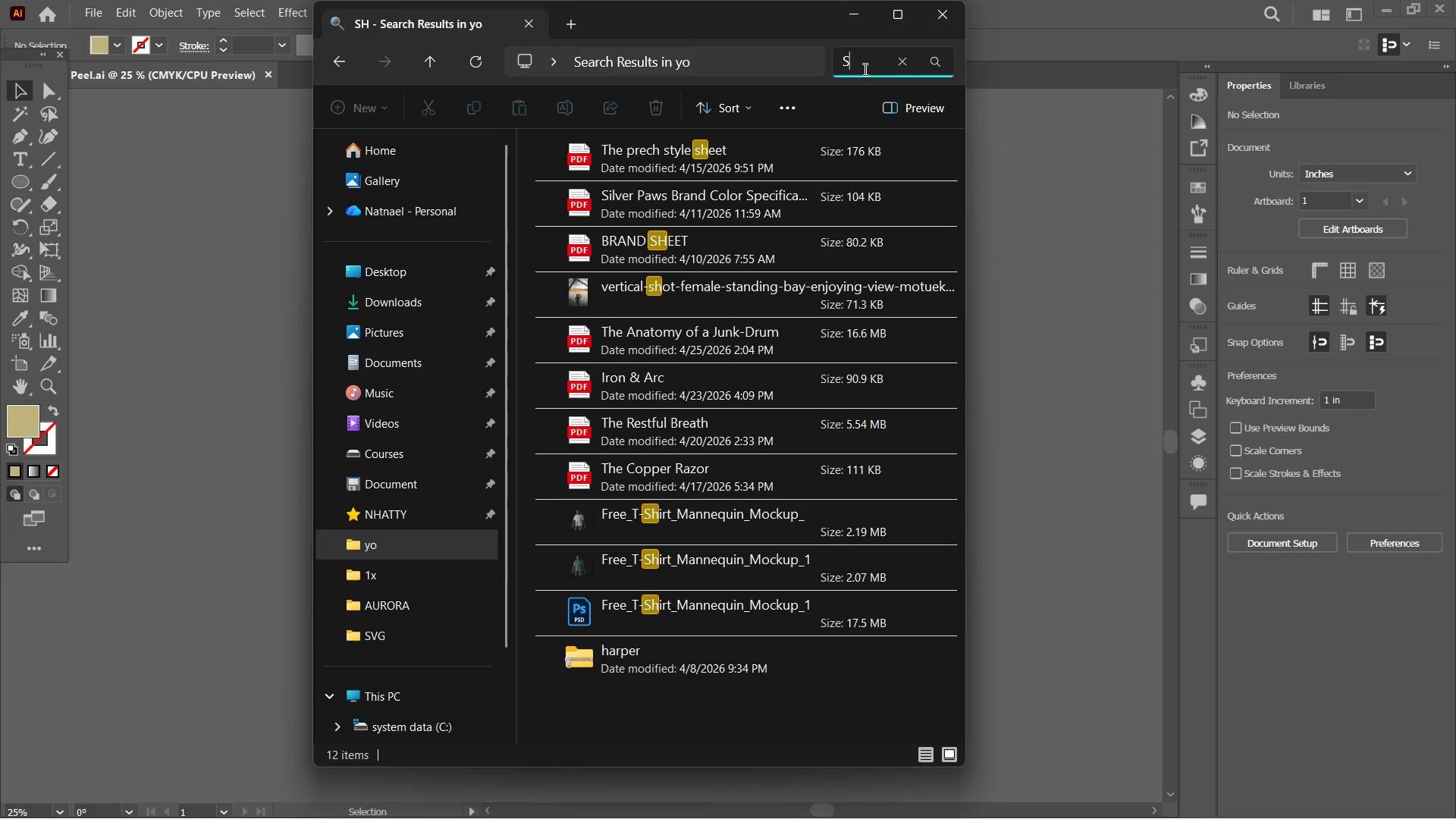 
key(Backspace)
 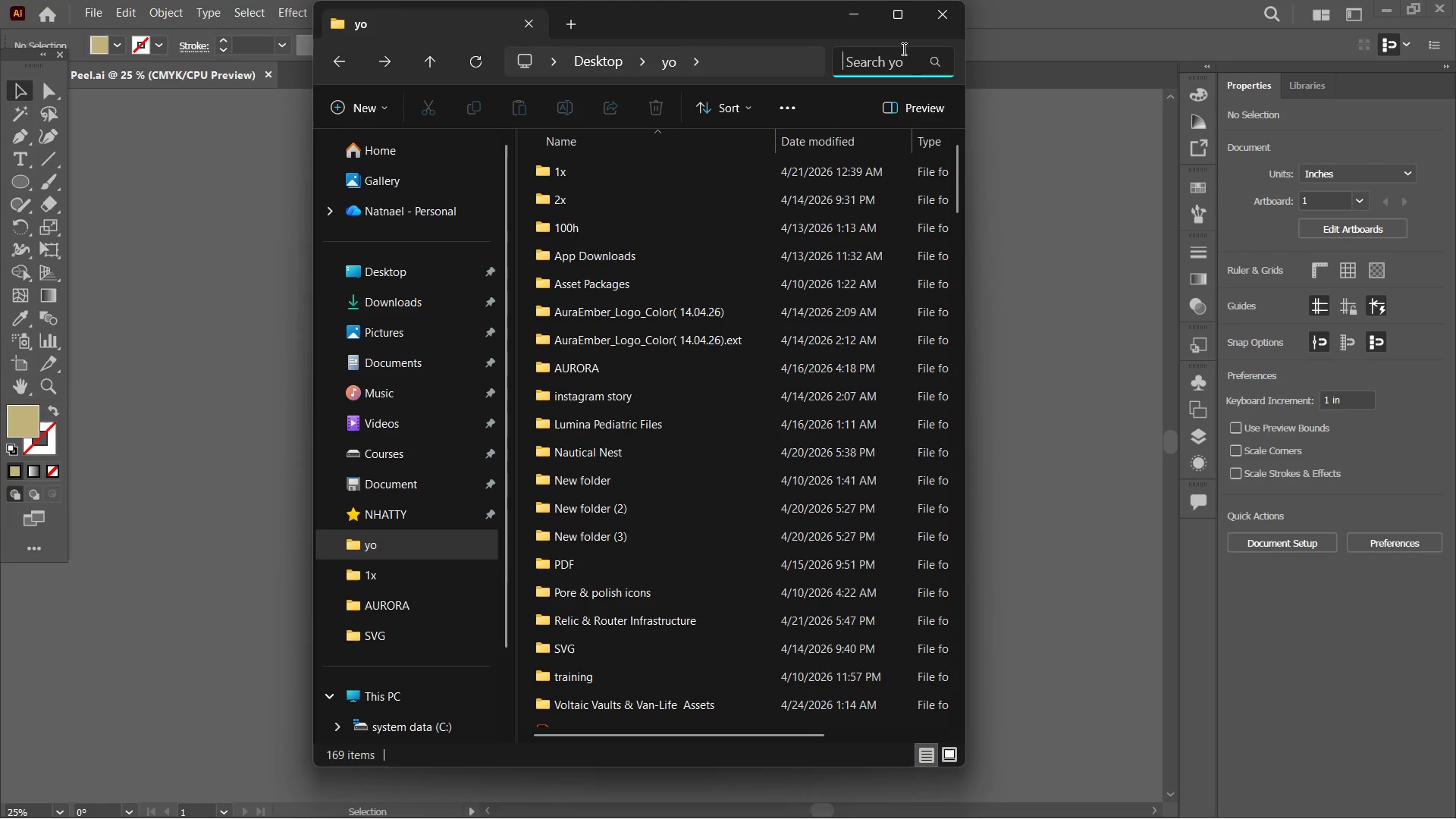 
left_click([859, 20])
 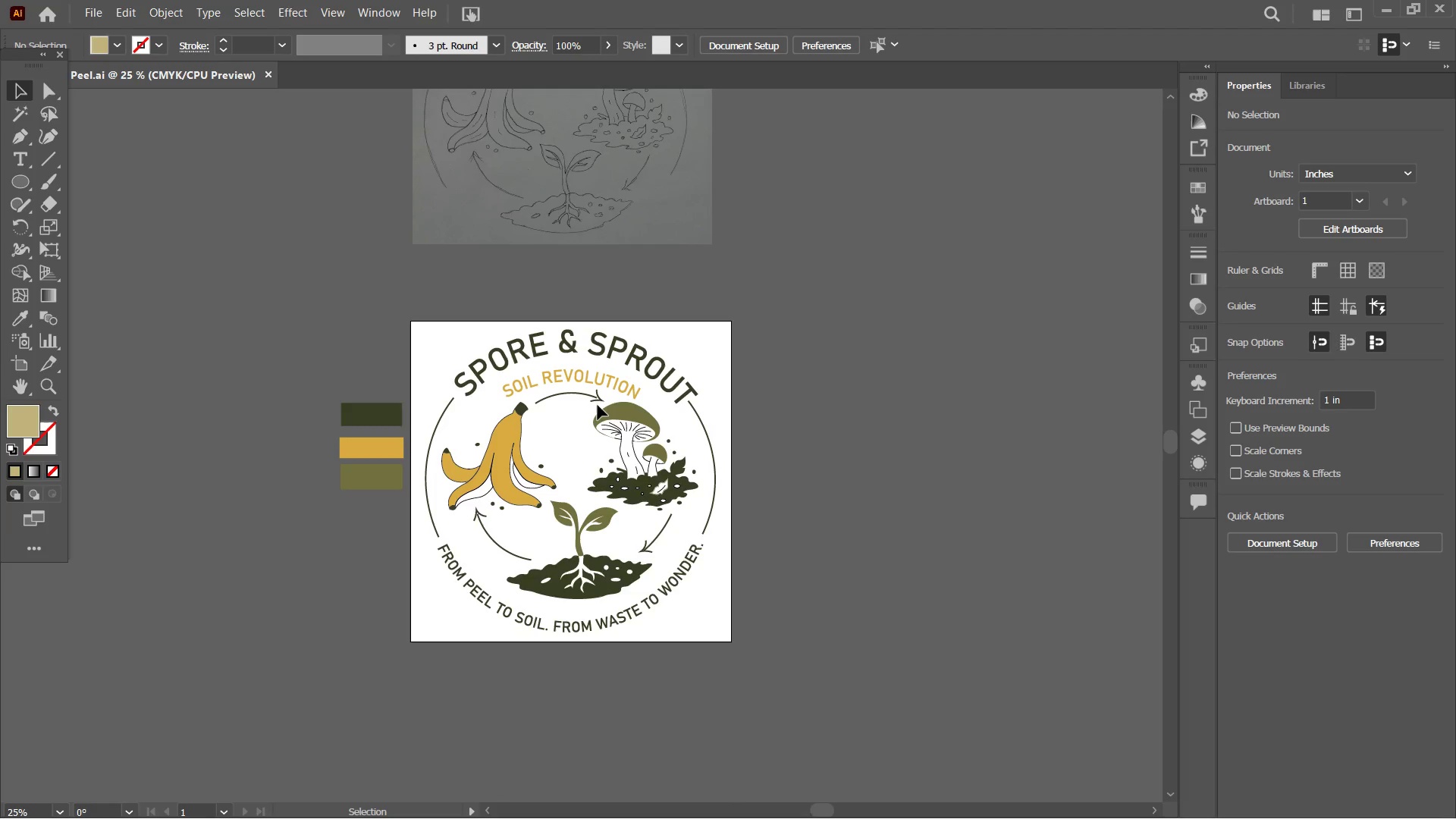 
left_click([621, 413])
 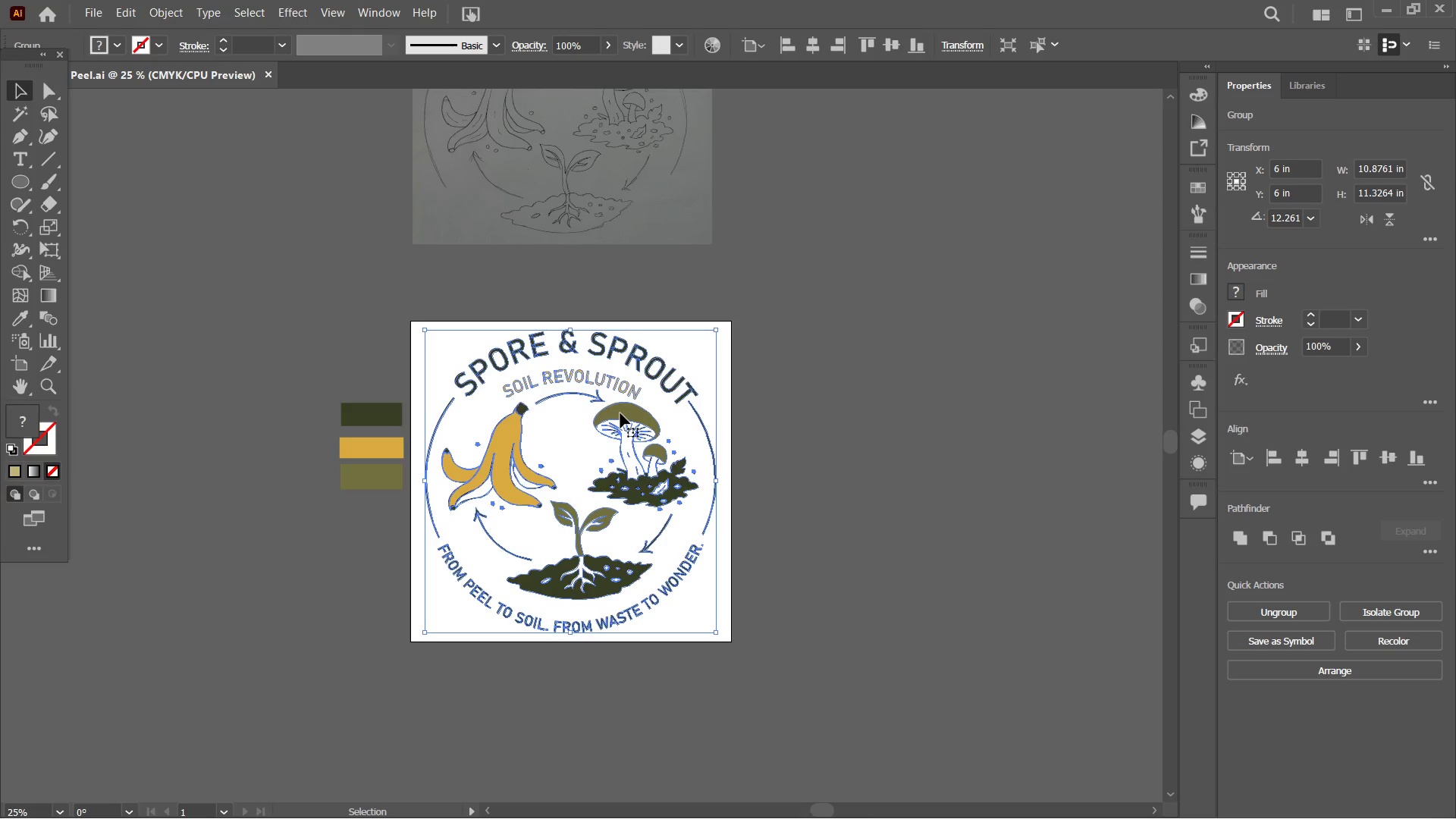 
wait(11.86)
 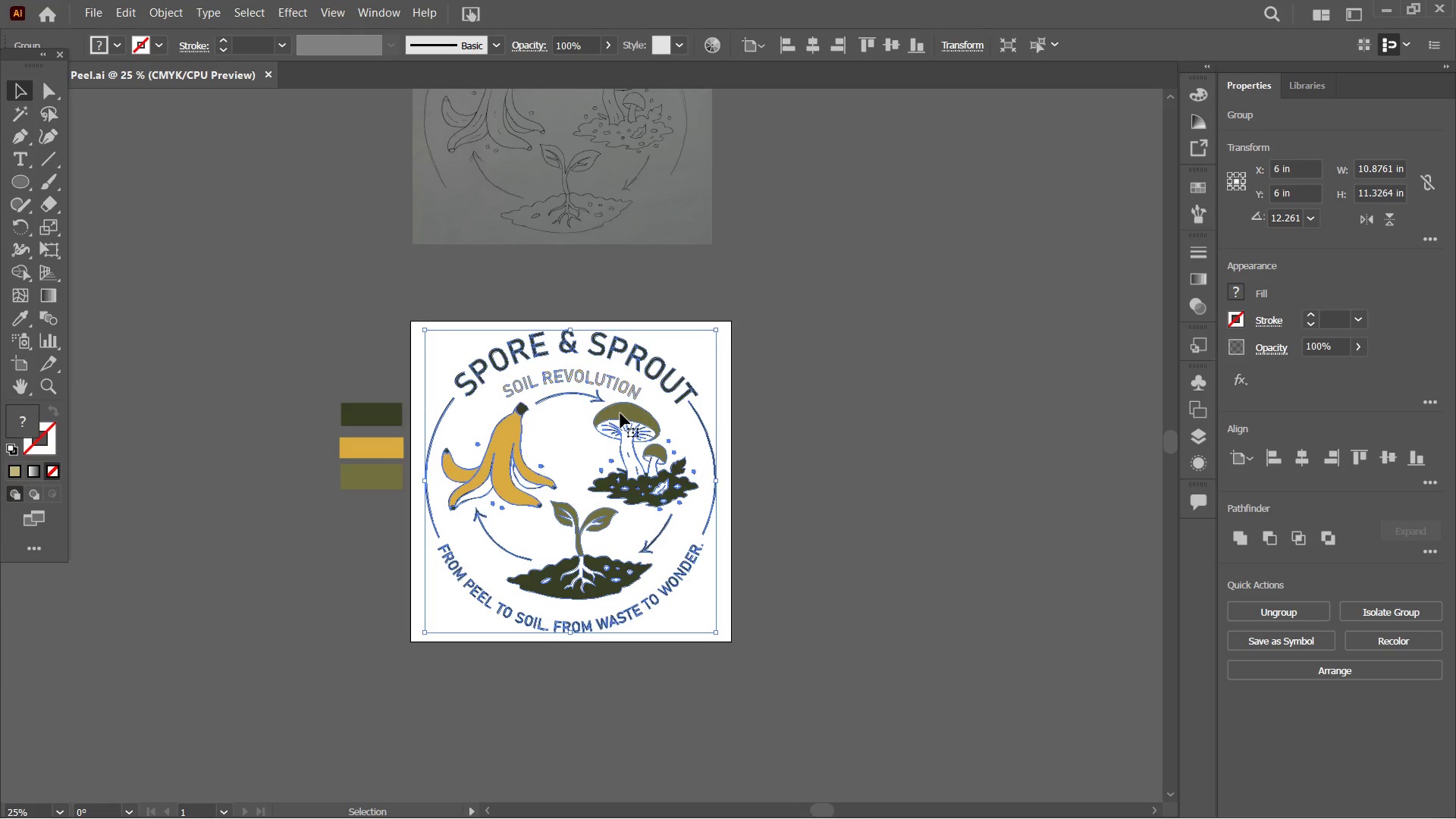 
left_click([93, 9])
 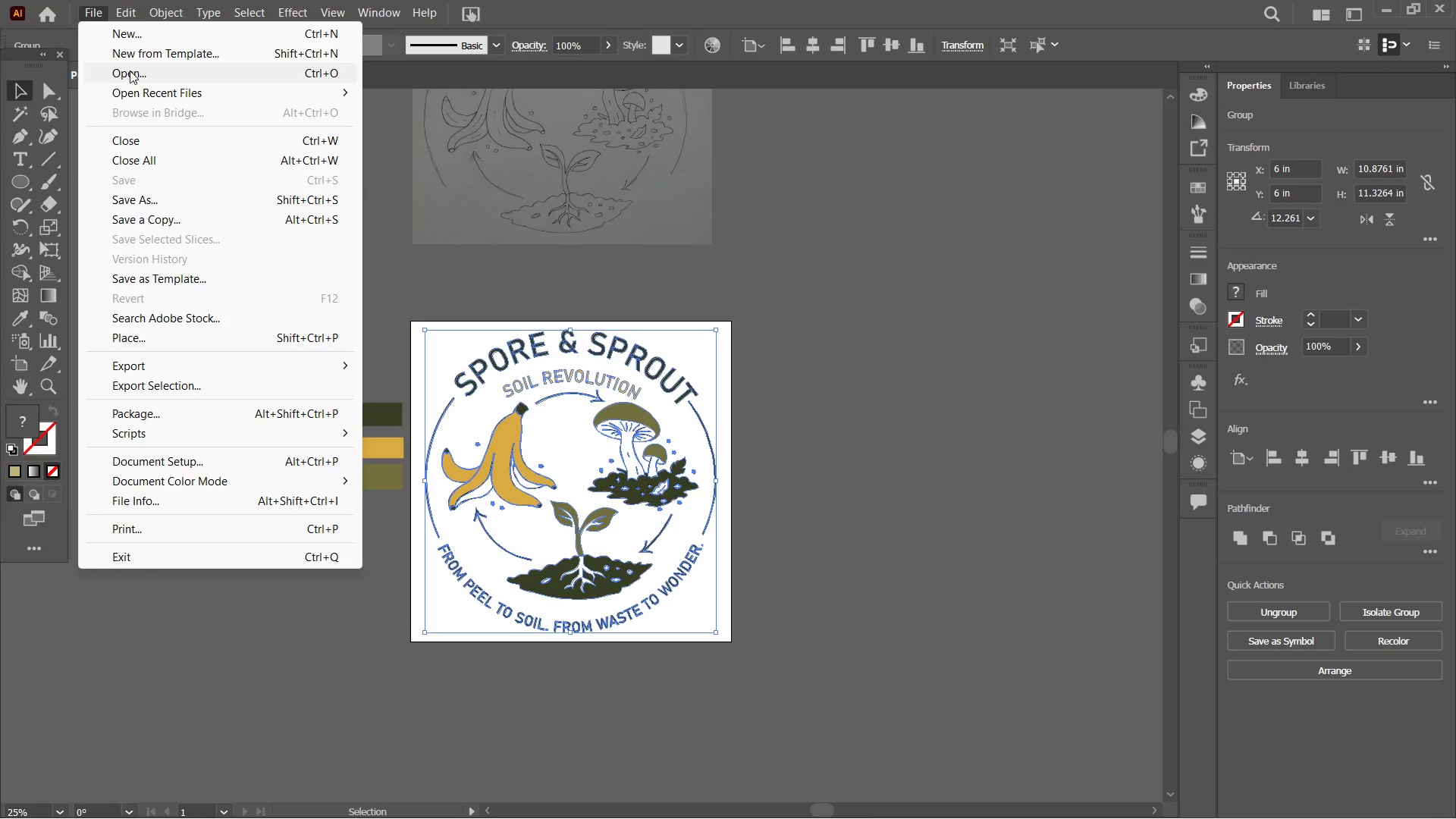 
wait(8.41)
 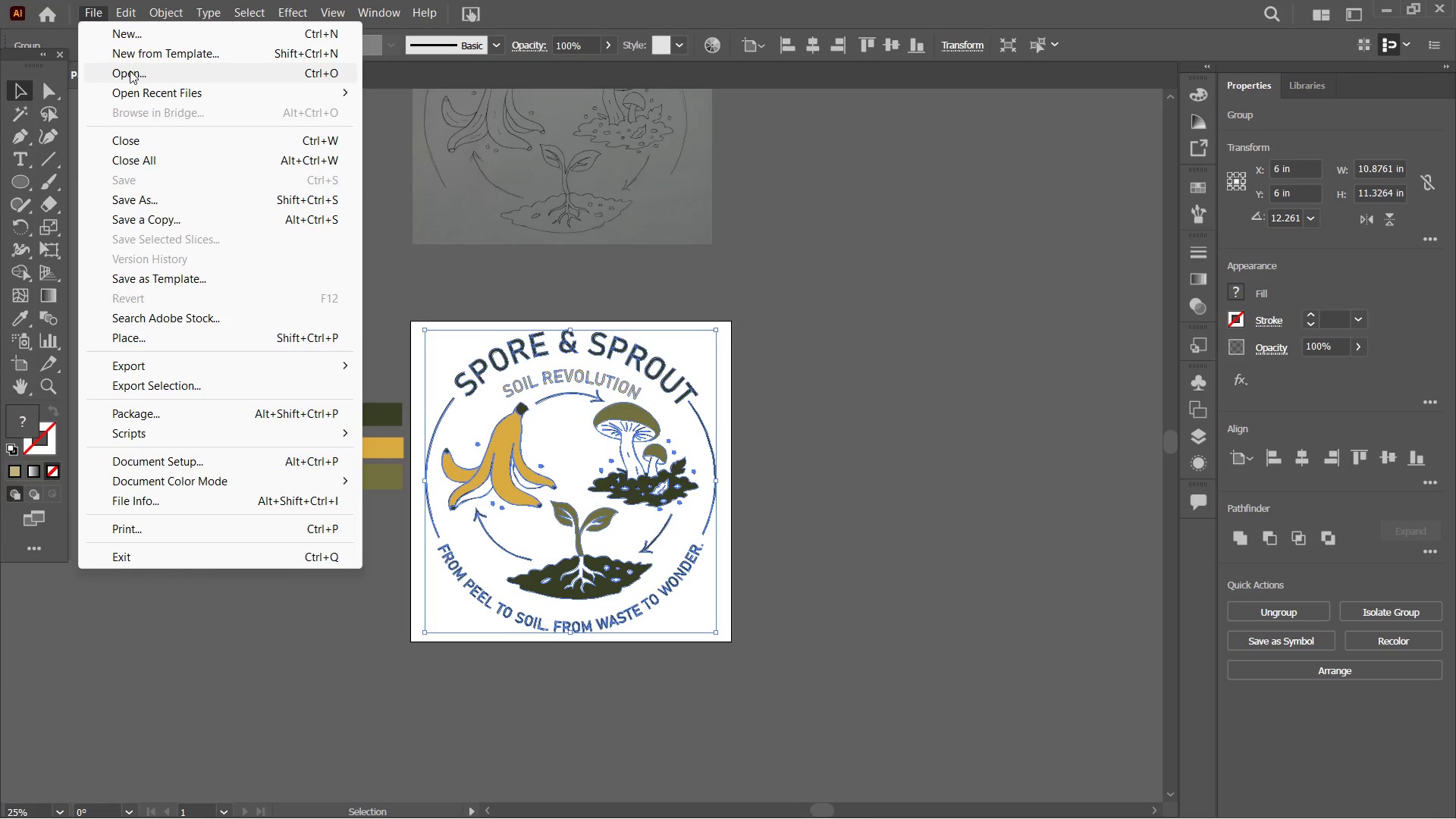 
left_click([354, 793])
 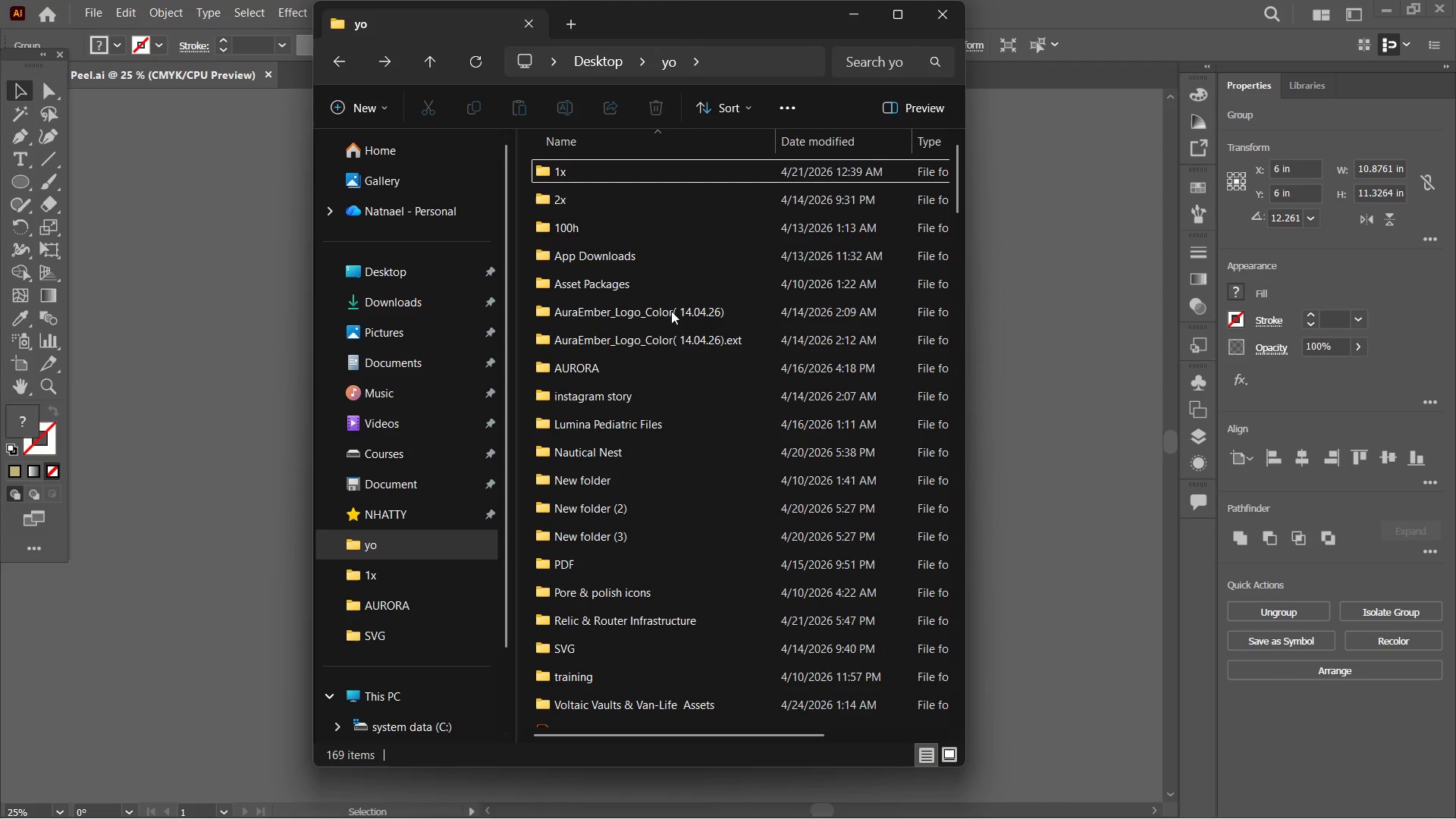 
scroll: coordinate [602, 256], scroll_direction: down, amount: 7.0
 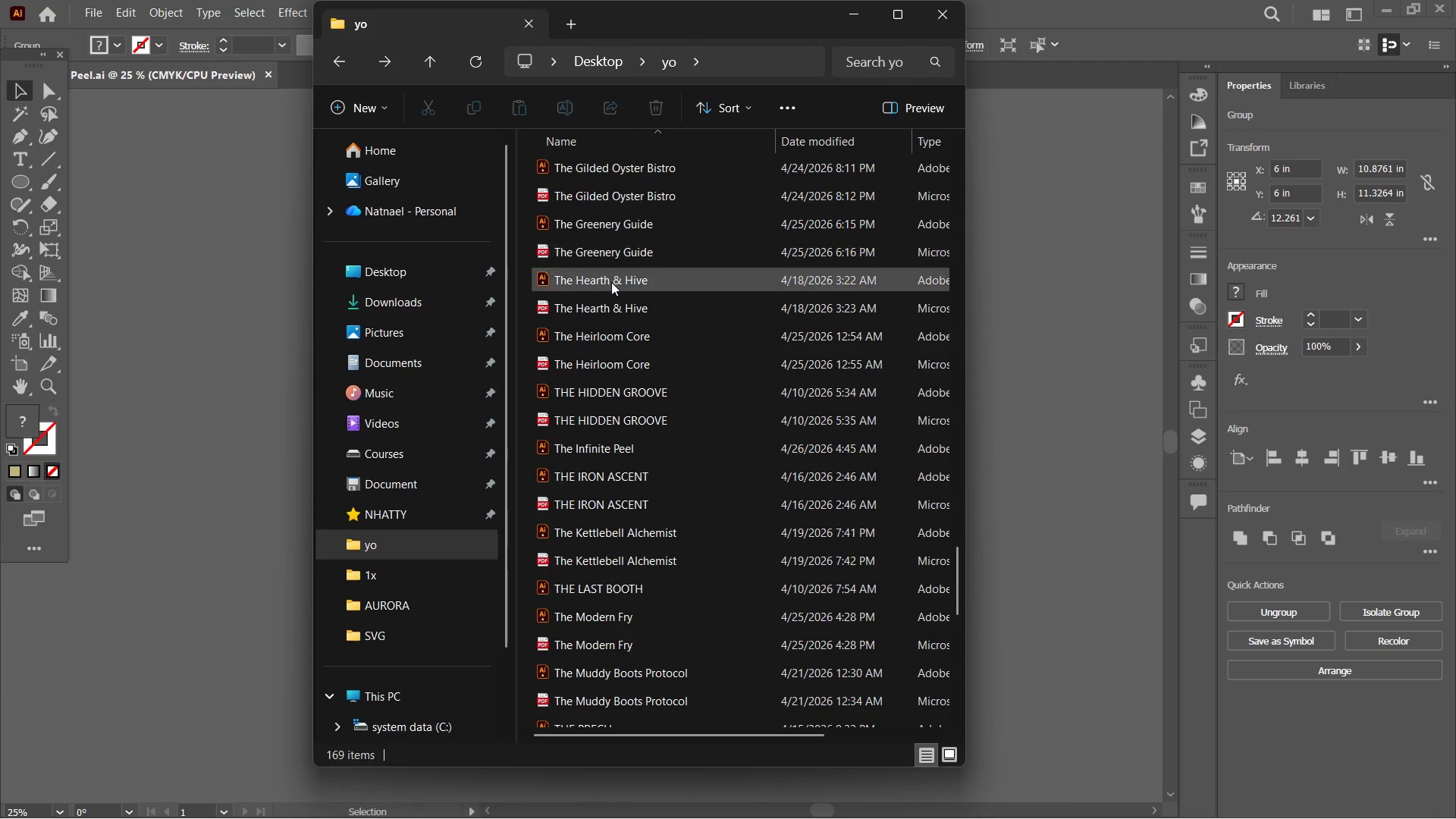 
scroll: coordinate [607, 356], scroll_direction: up, amount: 2.0
 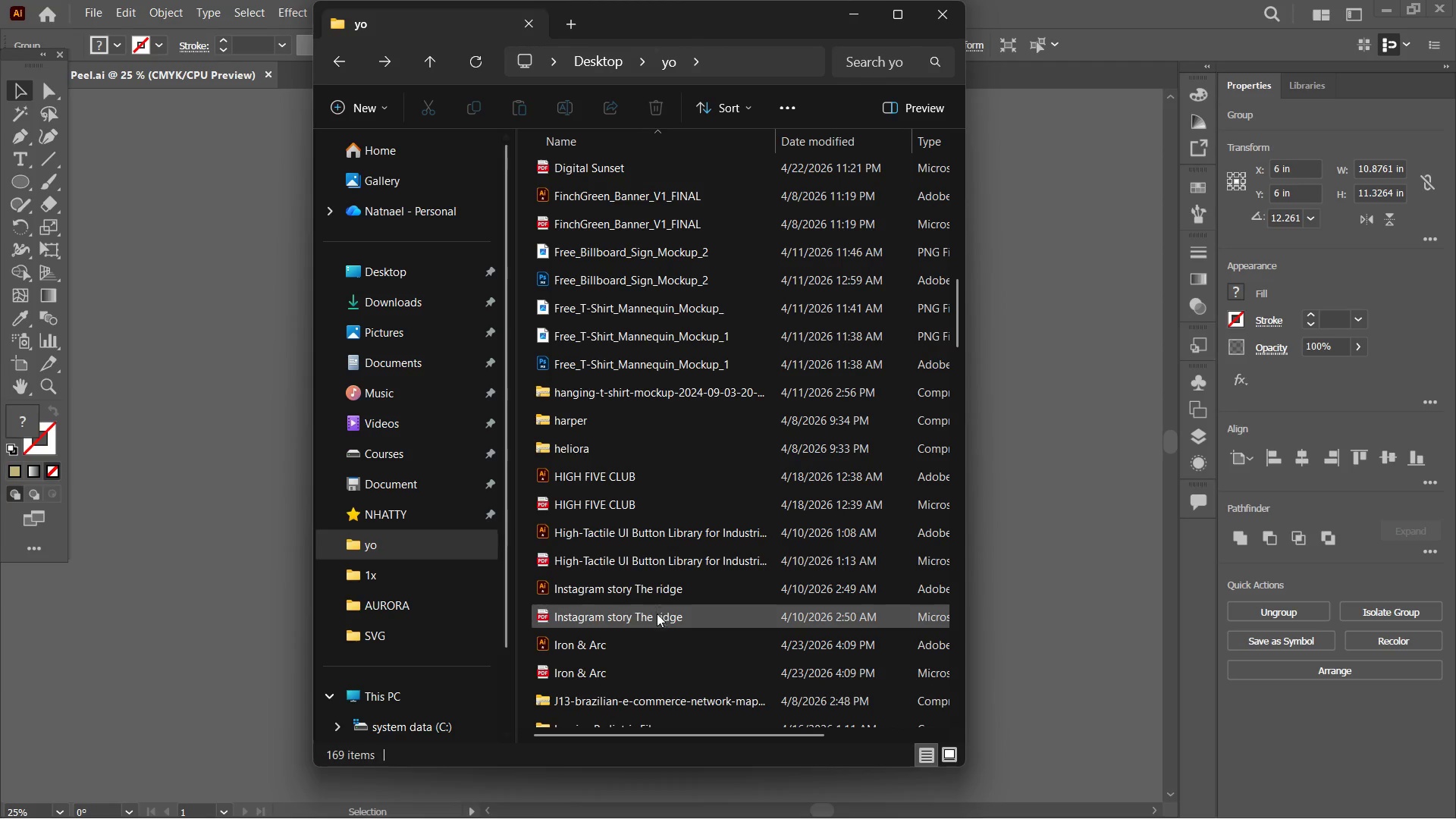 
left_click([655, 651])
 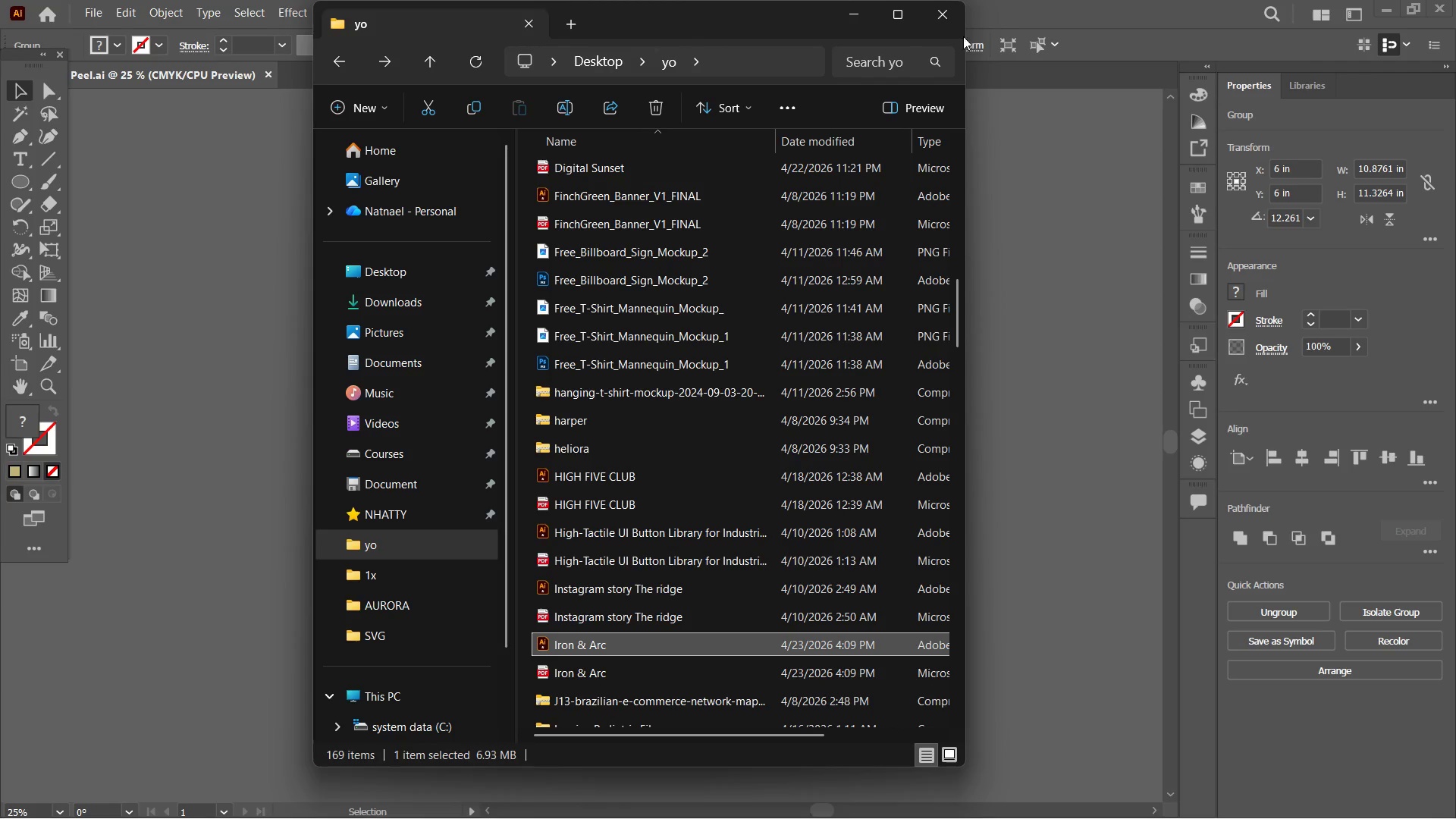 
left_click([902, 15])
 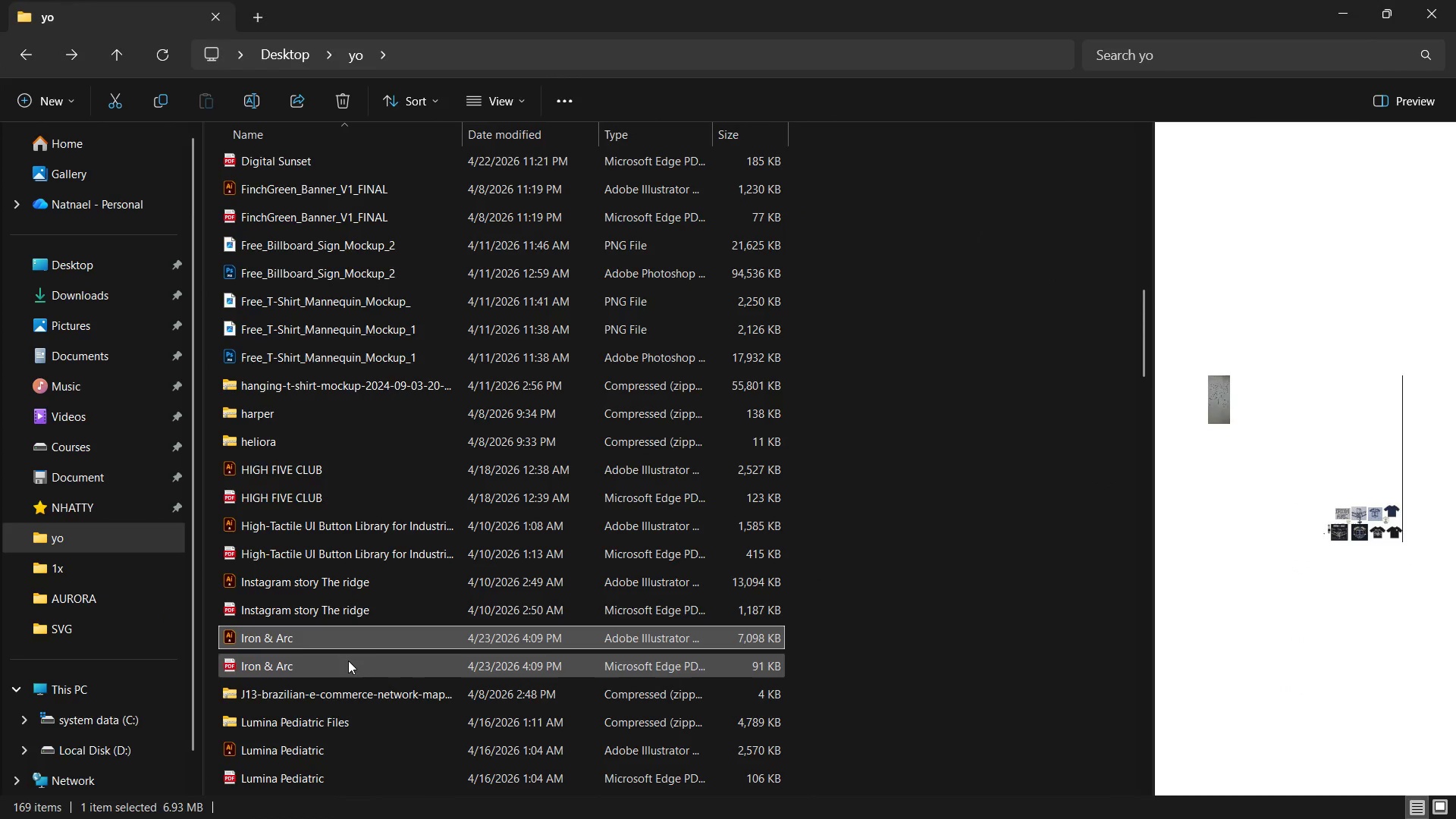 
double_click([356, 639])
 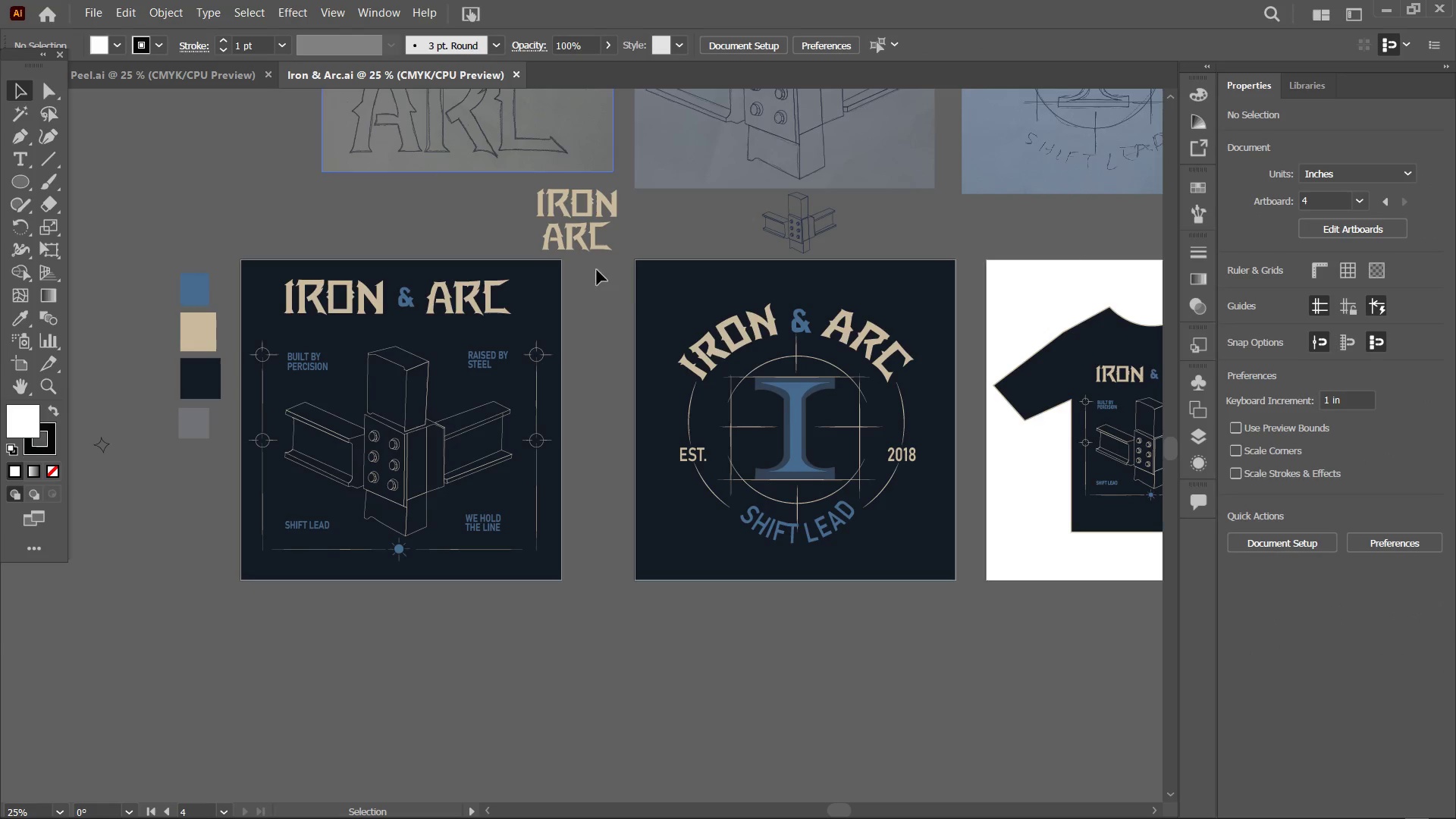 
left_click([1040, 370])
 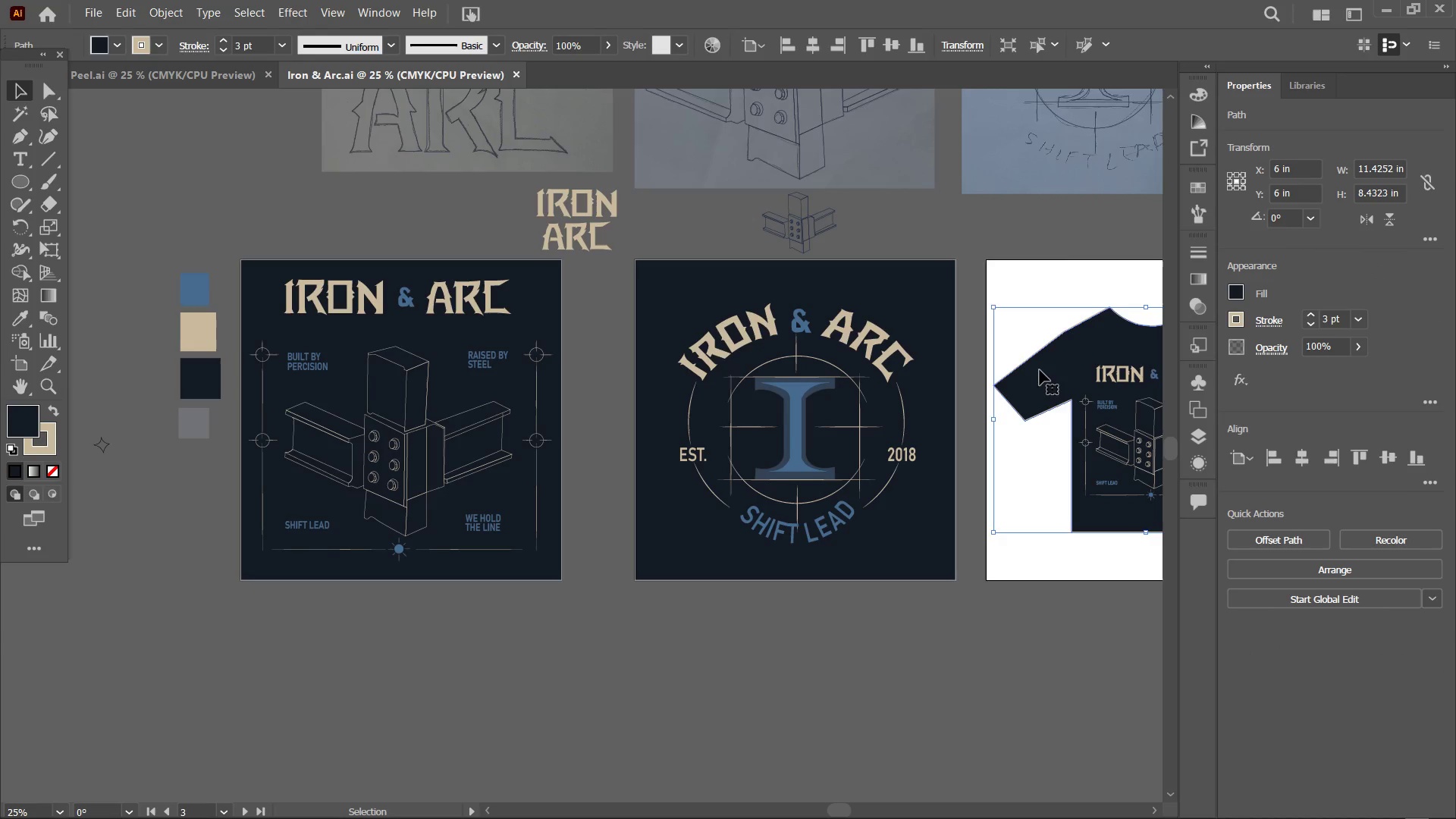 
key(Control+C)
 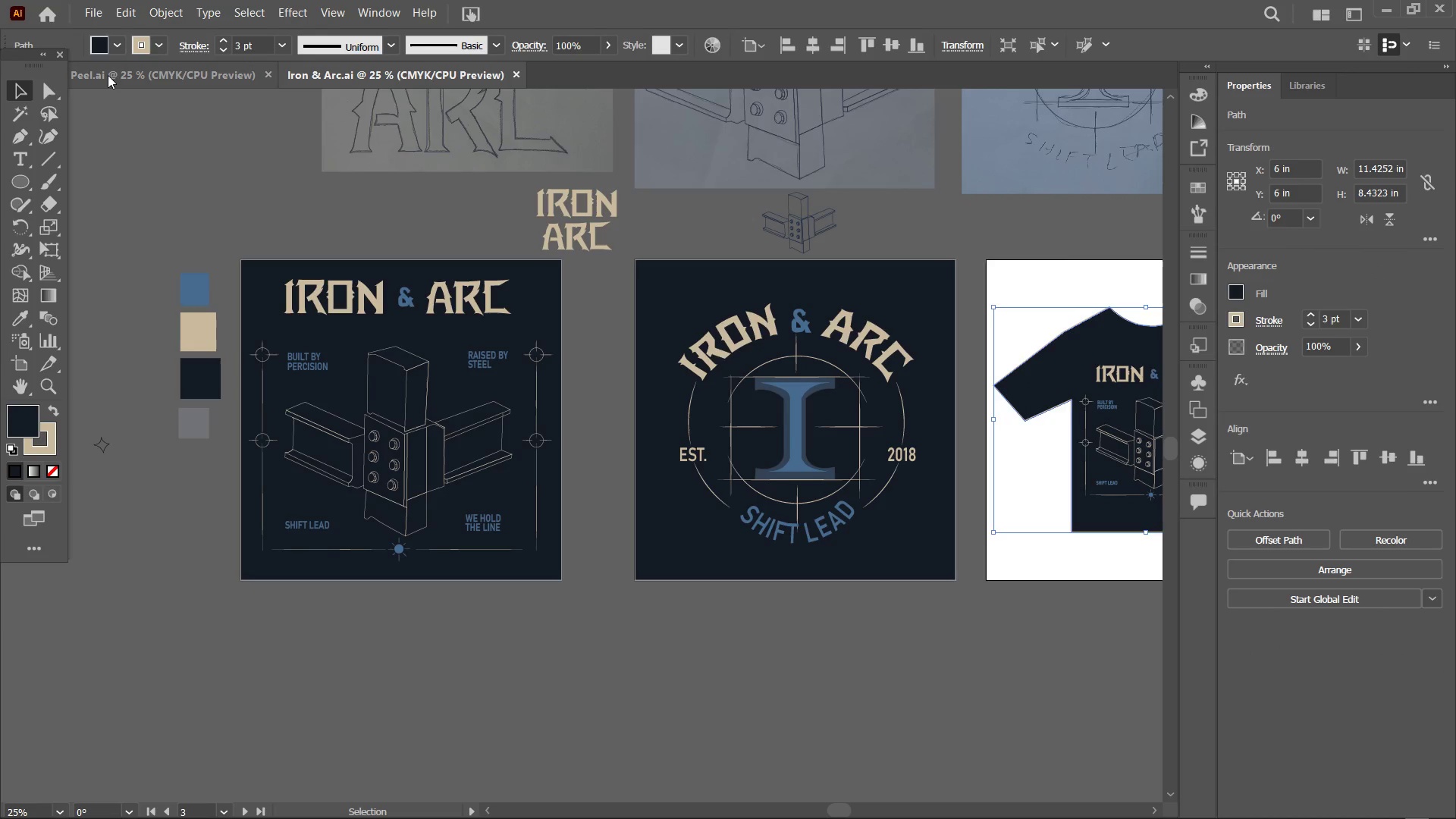 
left_click([140, 76])
 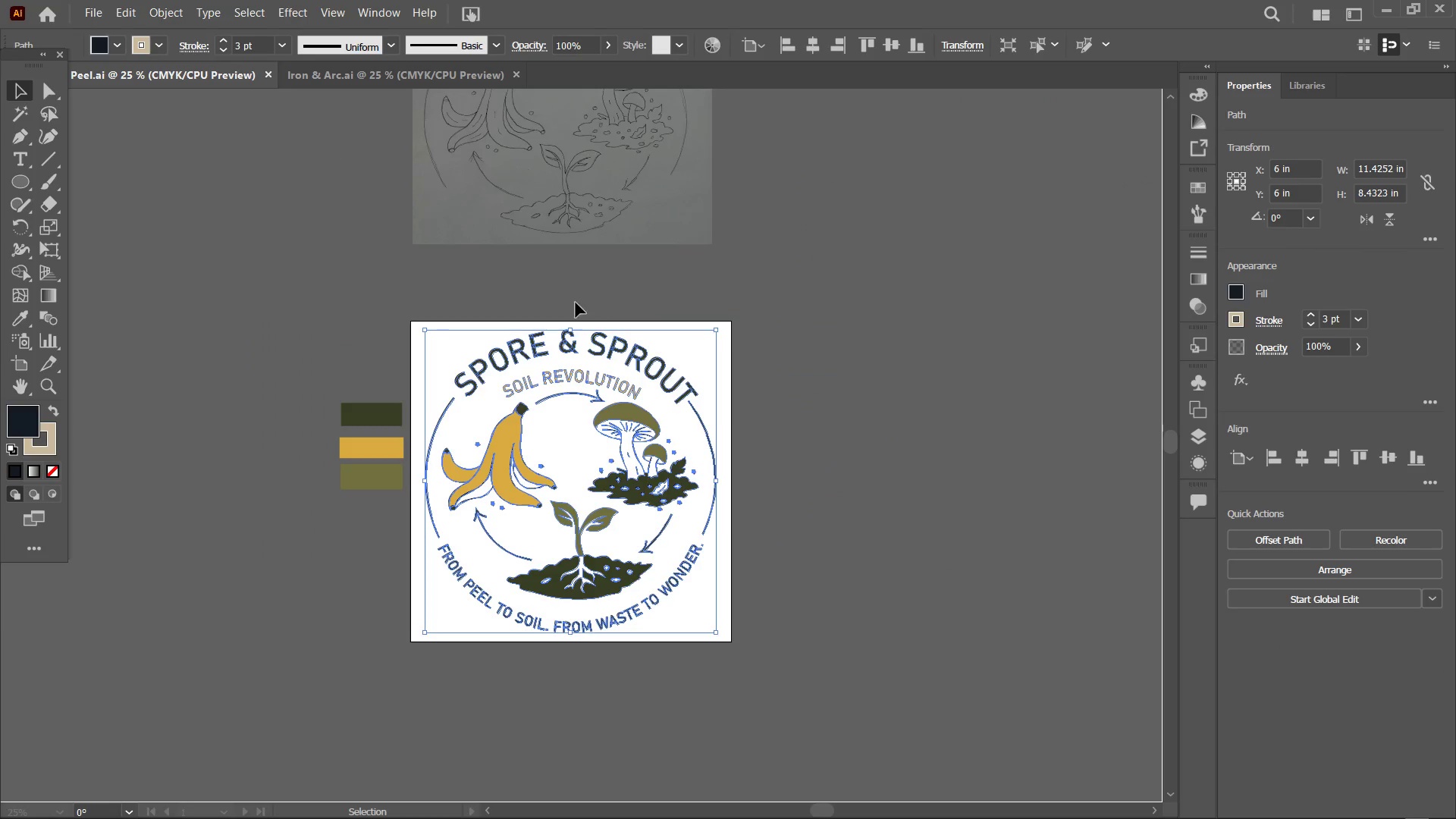 
key(Control+V)
 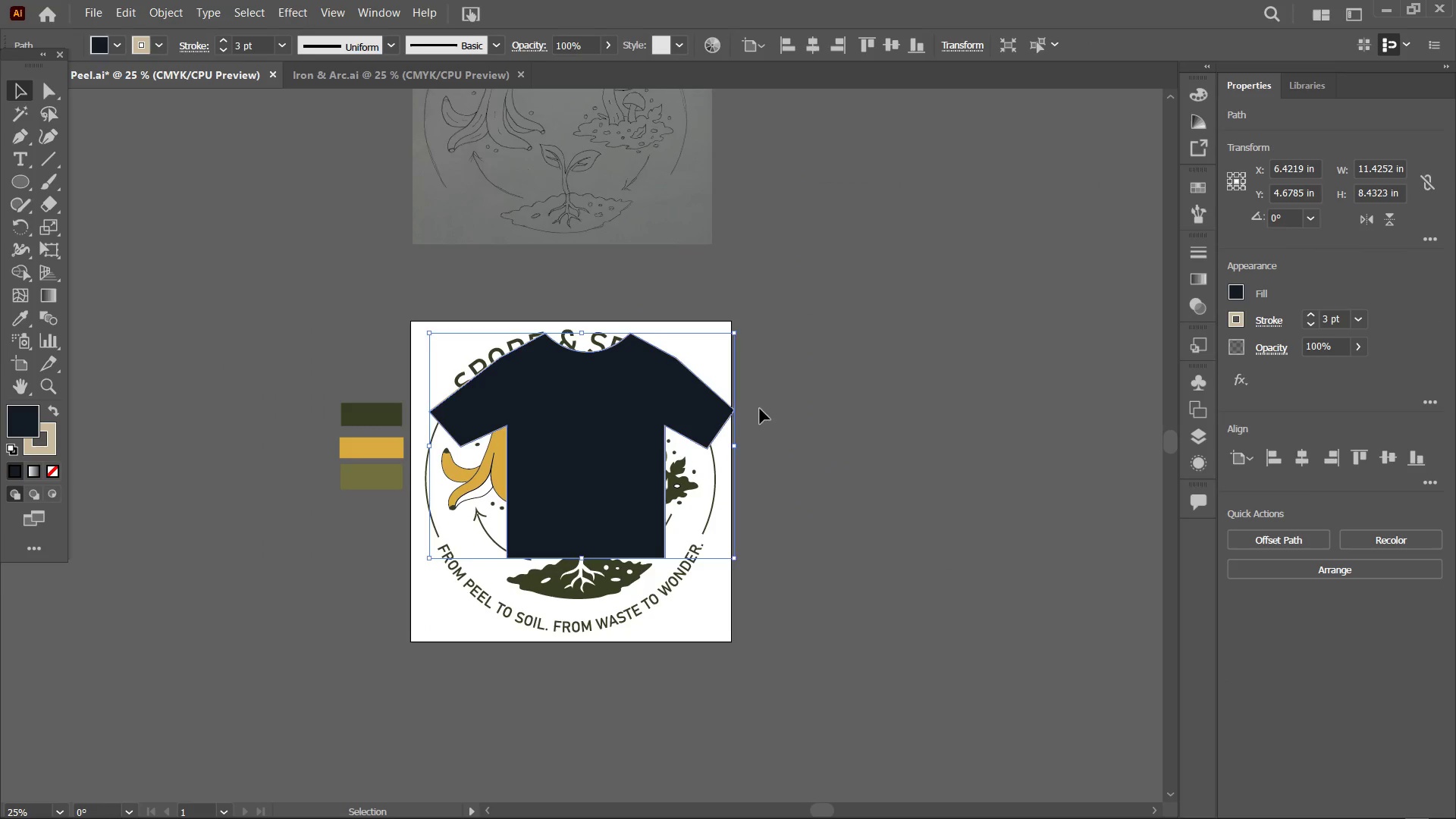 
hold_key(key=Space, duration=0.58)
 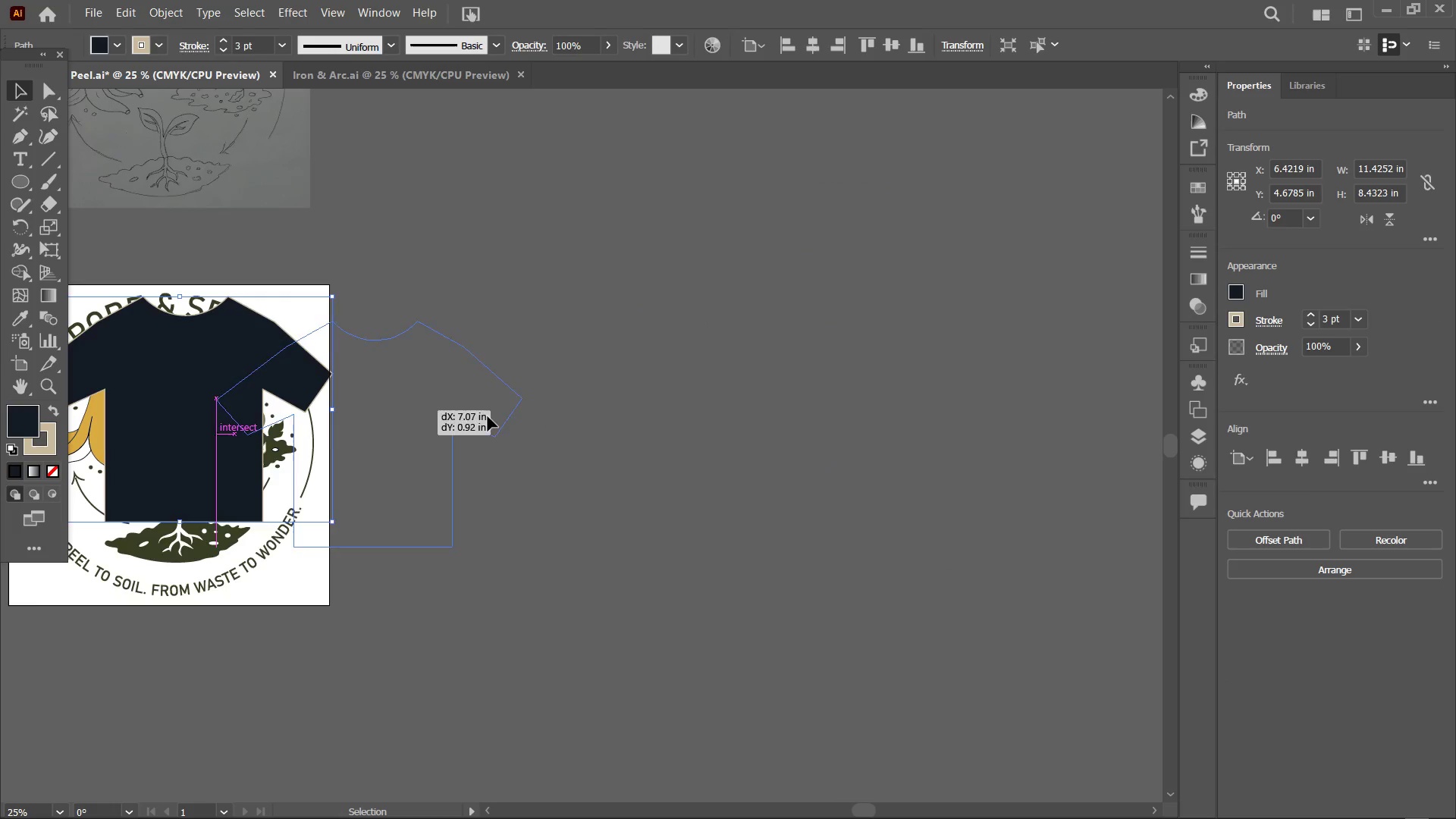 
left_click_drag(start_coordinate=[791, 431], to_coordinate=[388, 394])
 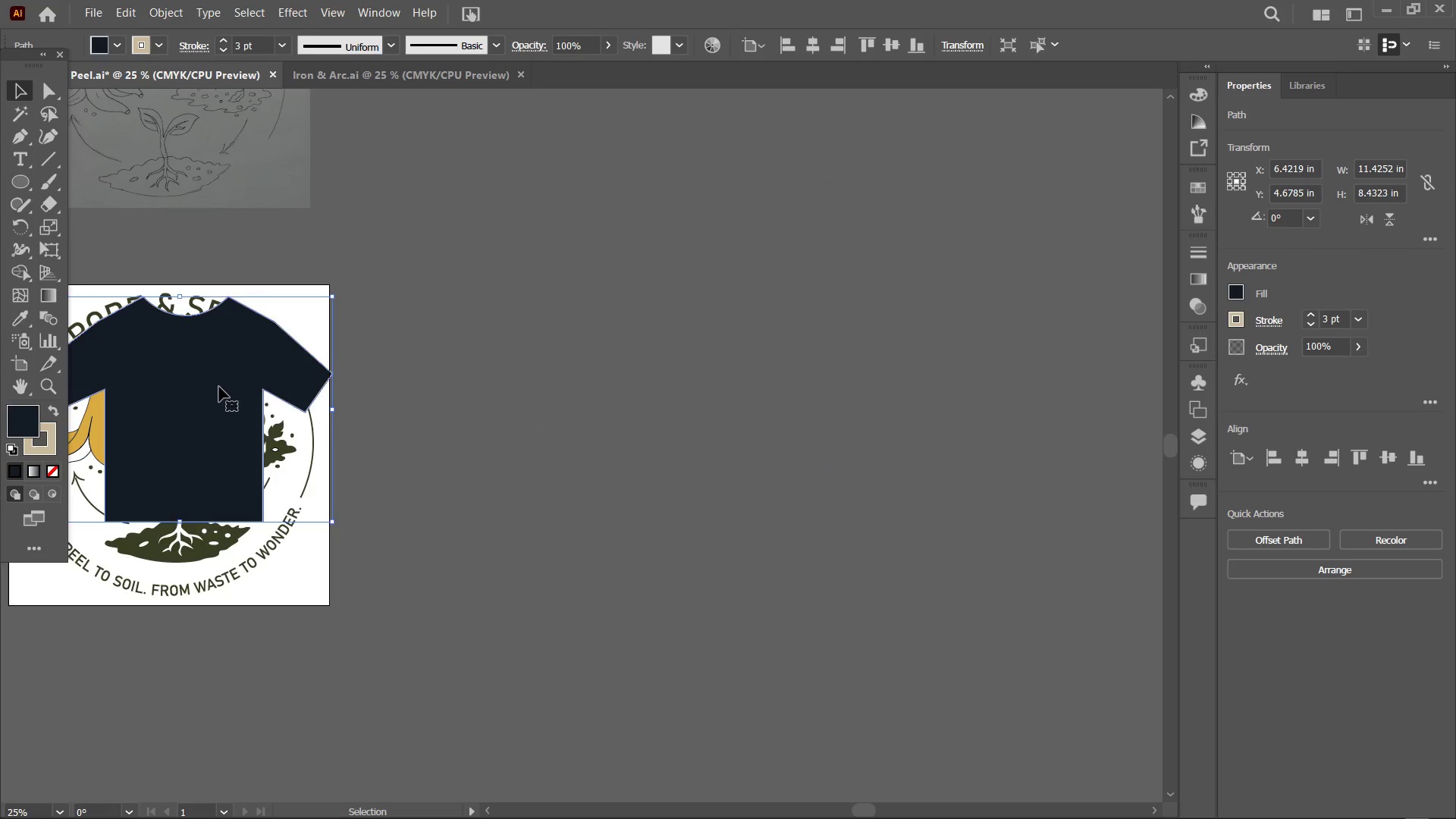 
left_click_drag(start_coordinate=[218, 387], to_coordinate=[603, 425])
 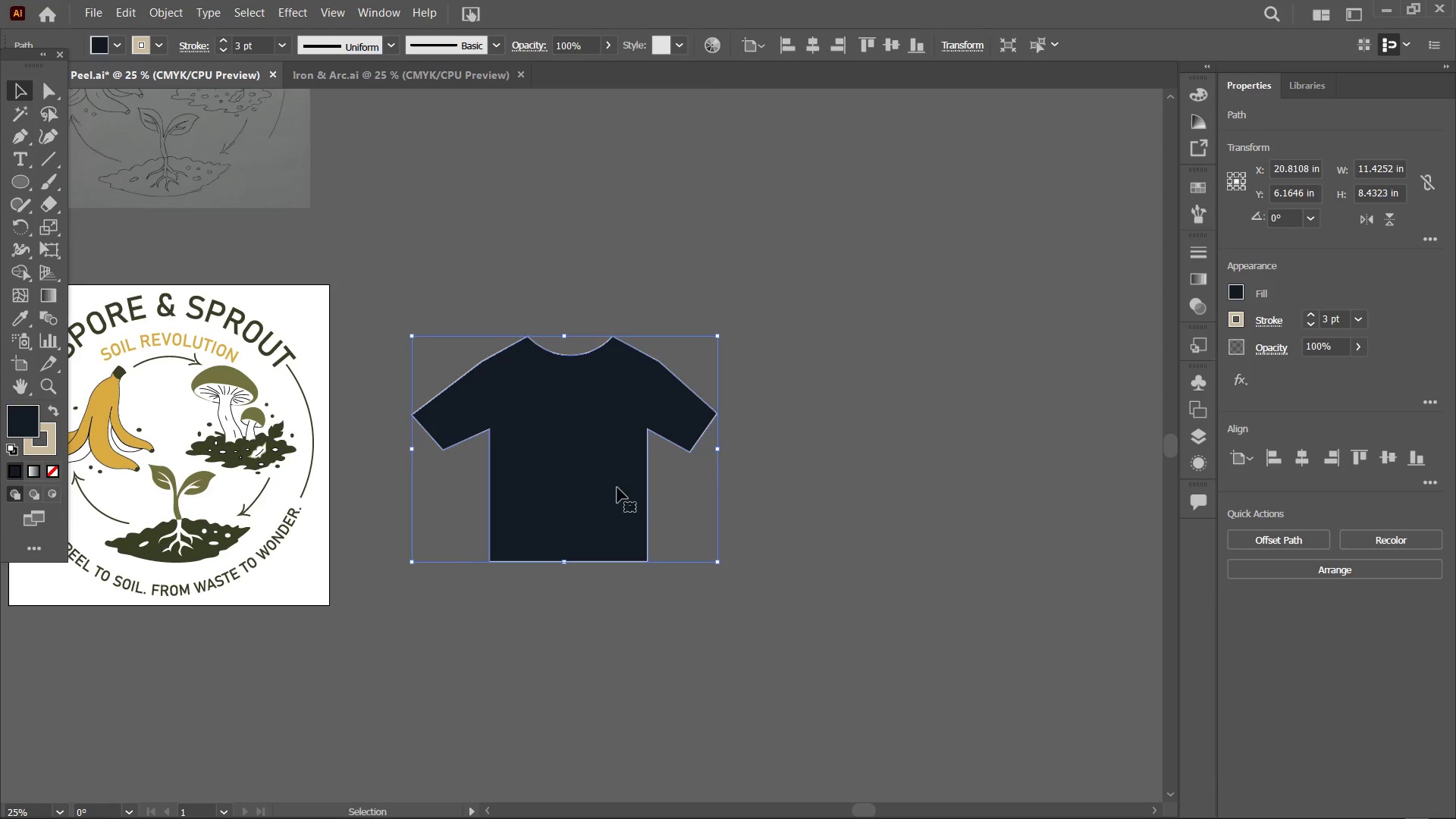 
hold_key(key=Space, duration=0.83)
 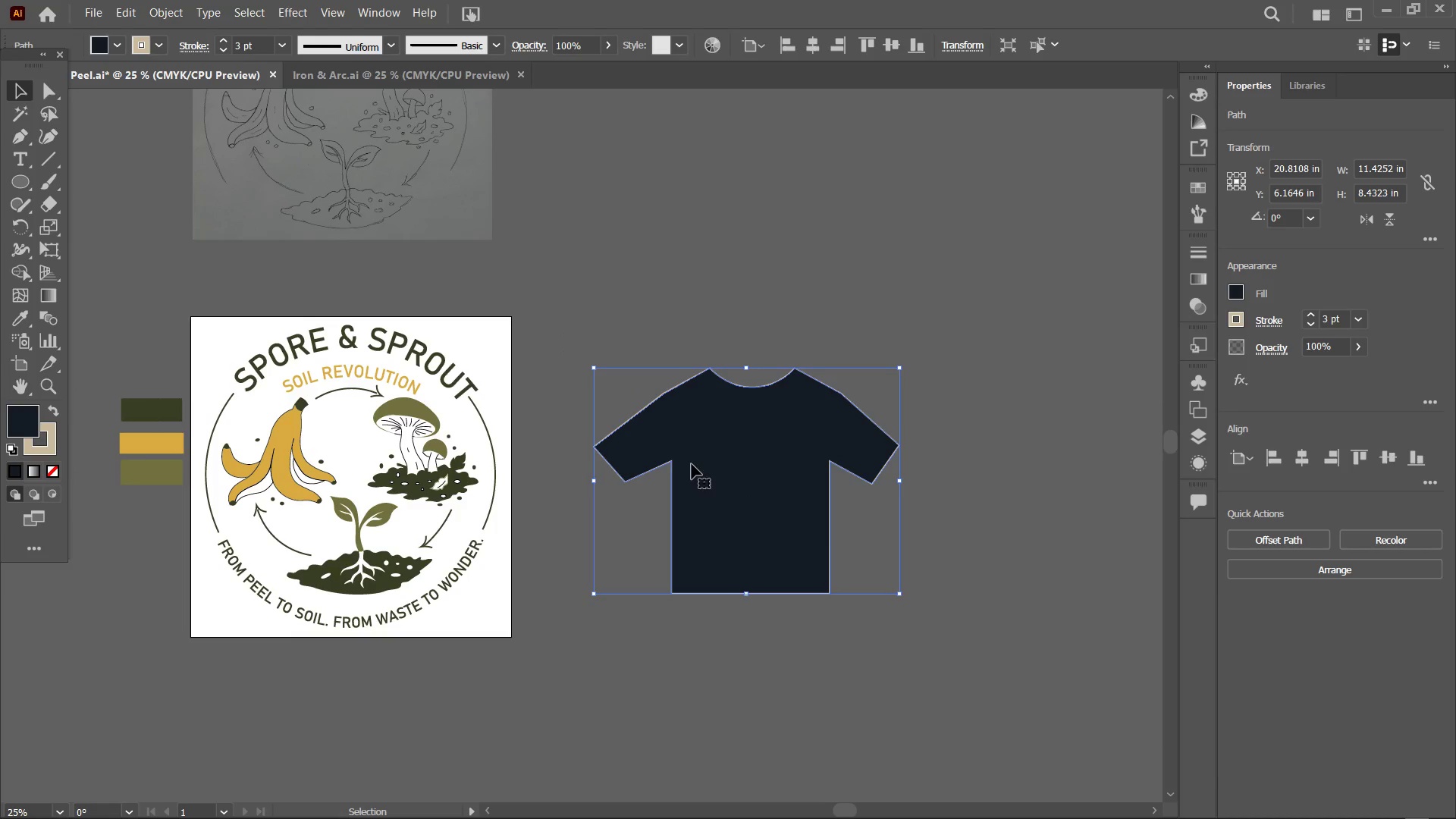 
left_click_drag(start_coordinate=[505, 532], to_coordinate=[687, 564])
 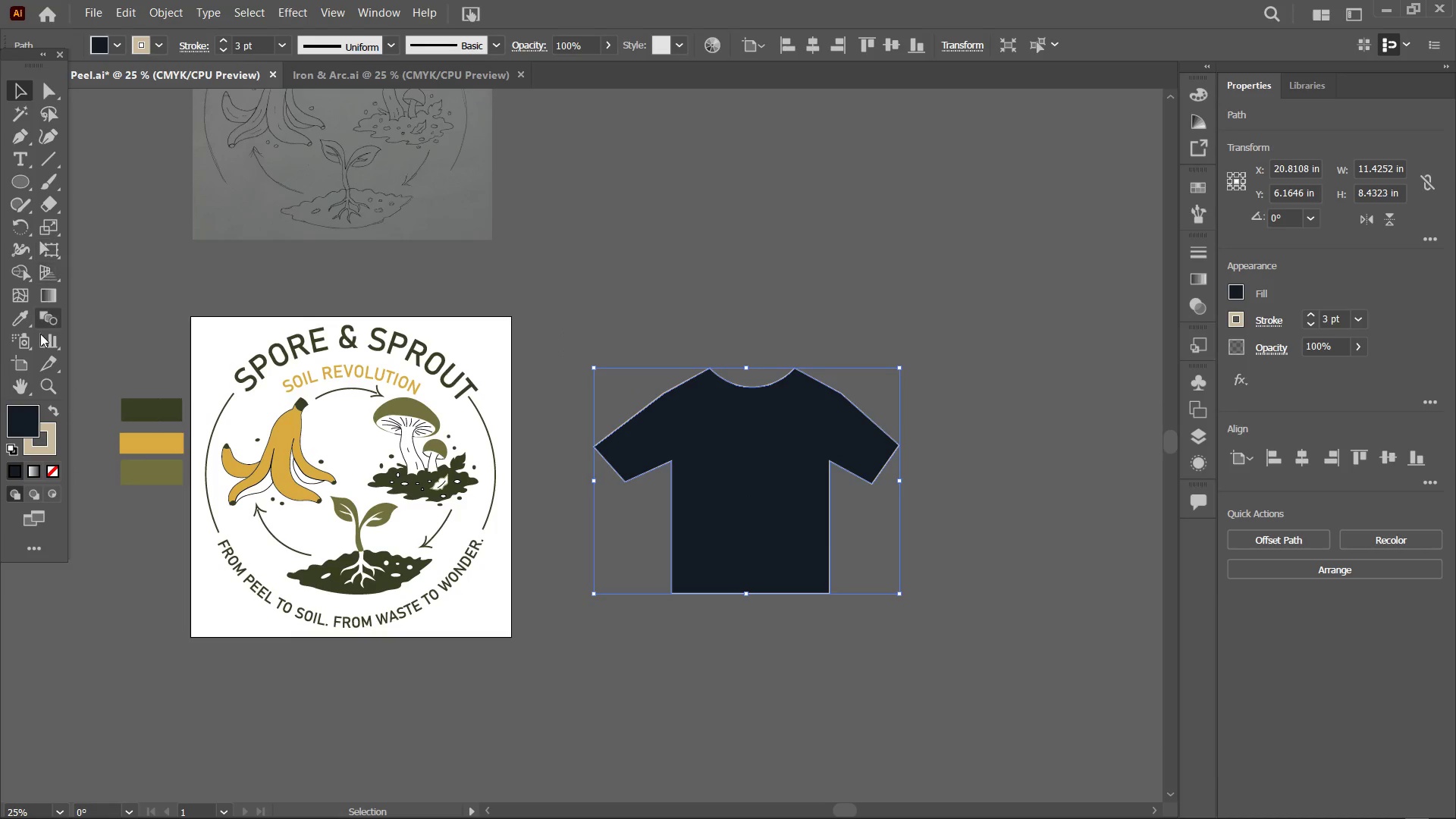 
left_click([11, 325])
 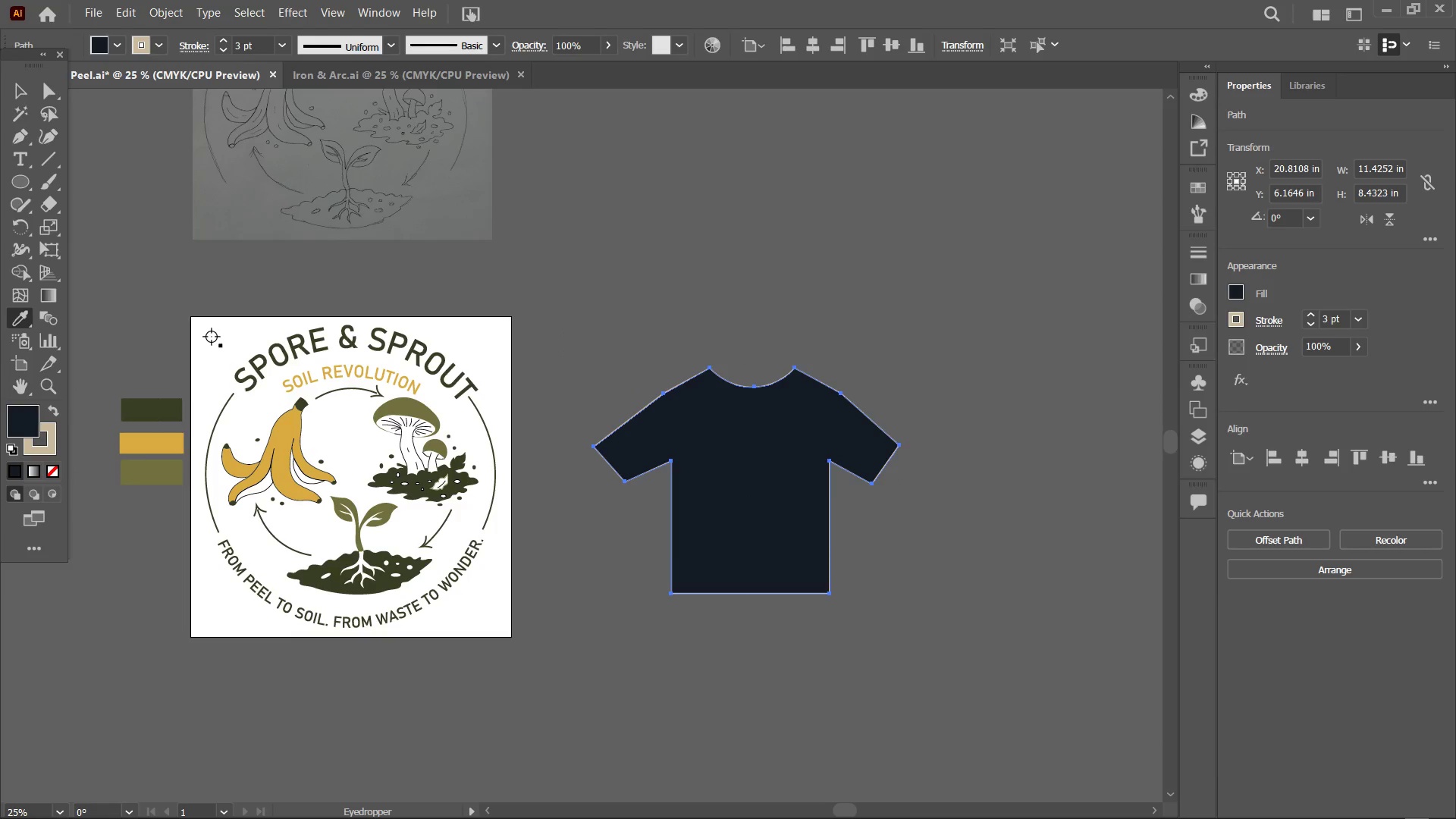 
left_click([211, 337])
 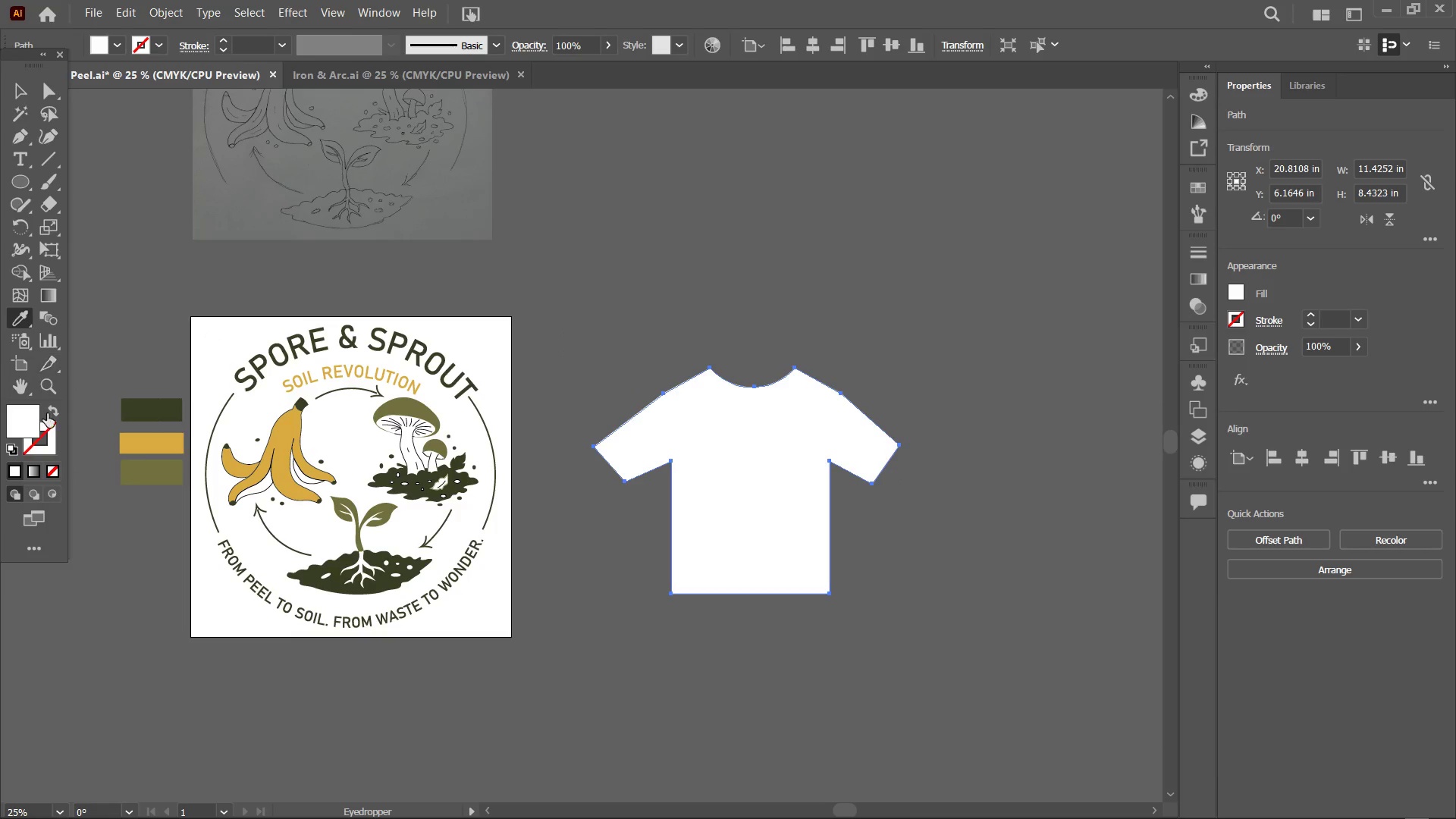 
left_click([47, 428])
 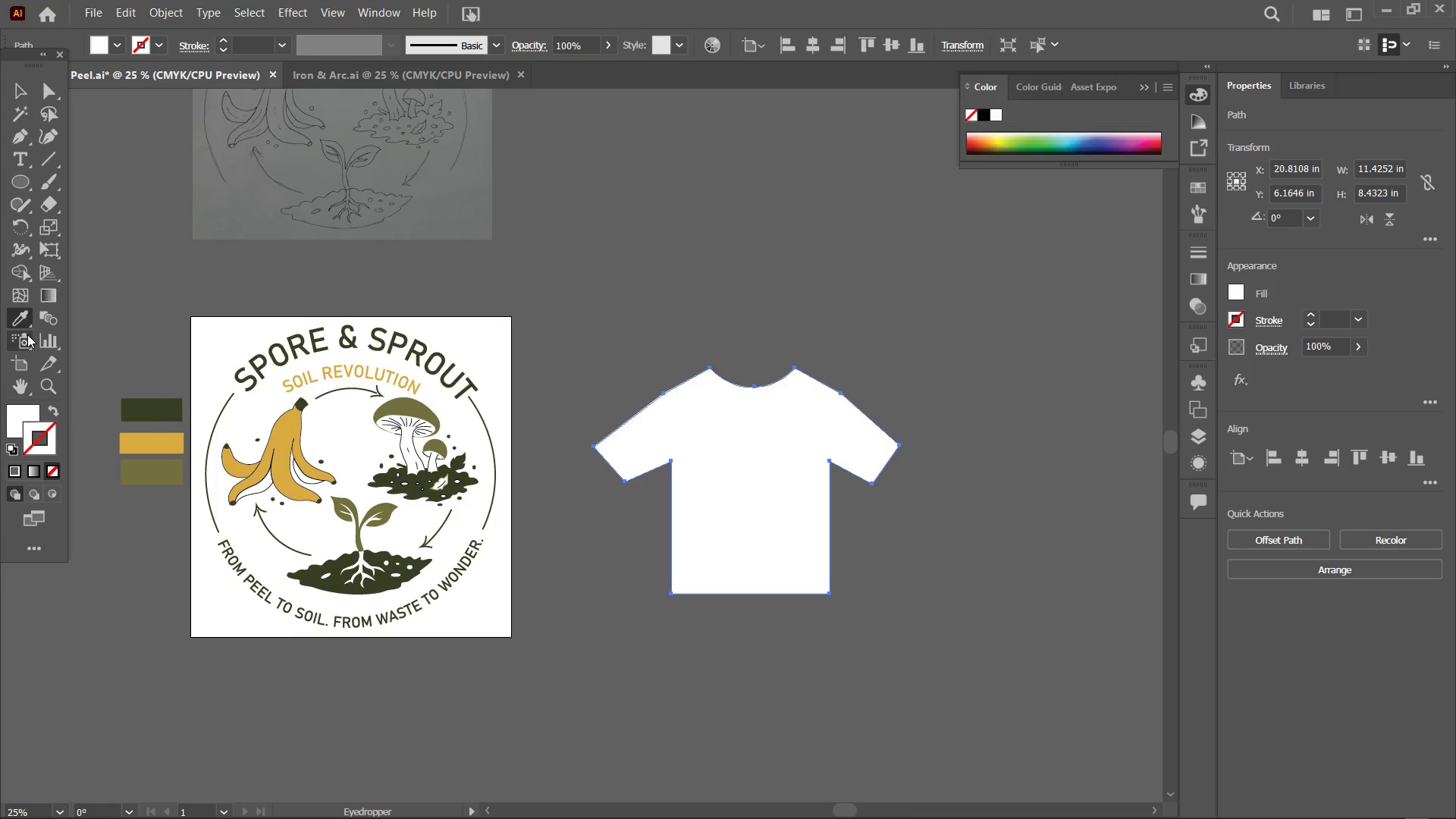 
left_click([20, 318])
 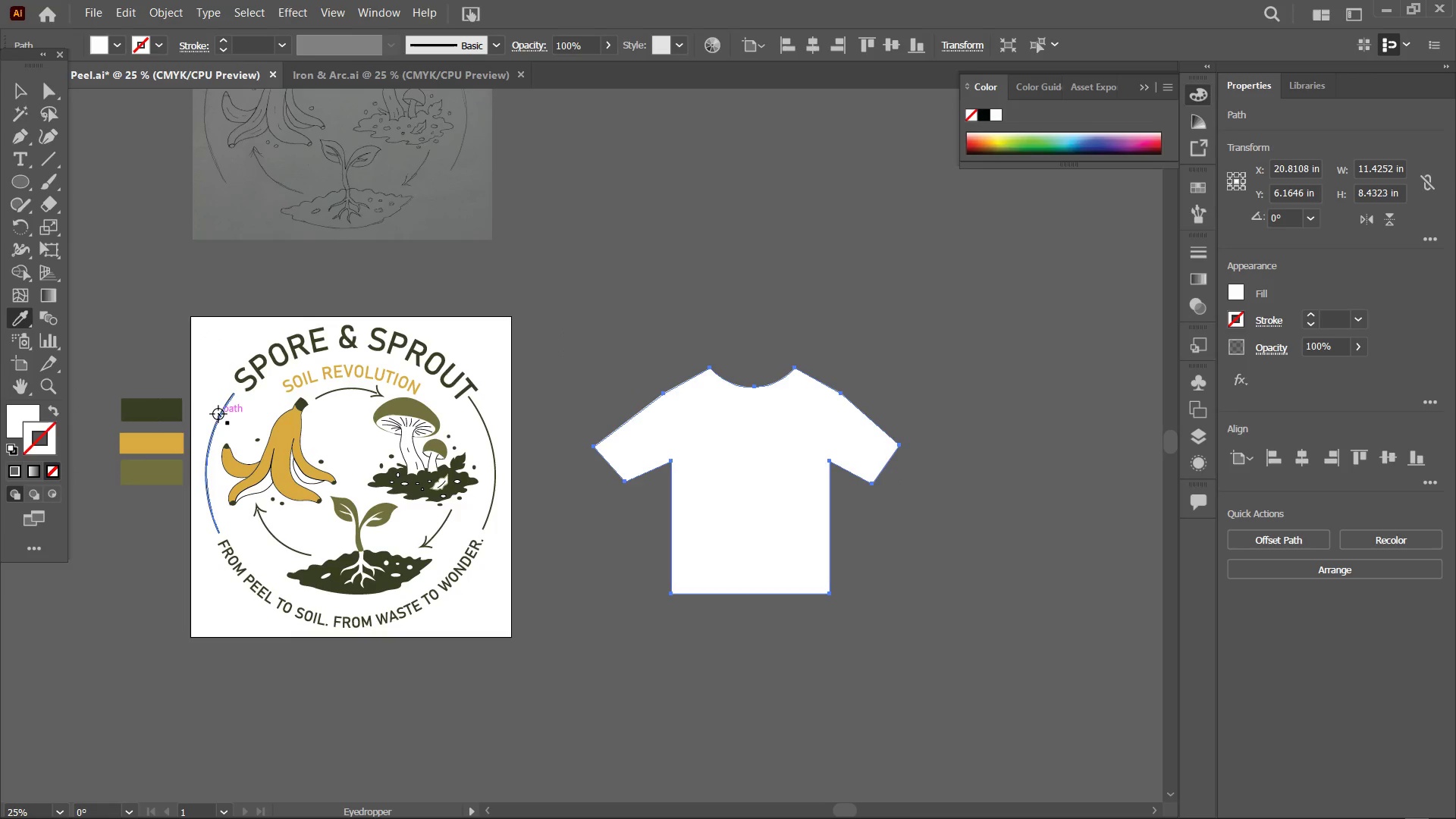 
left_click([218, 414])
 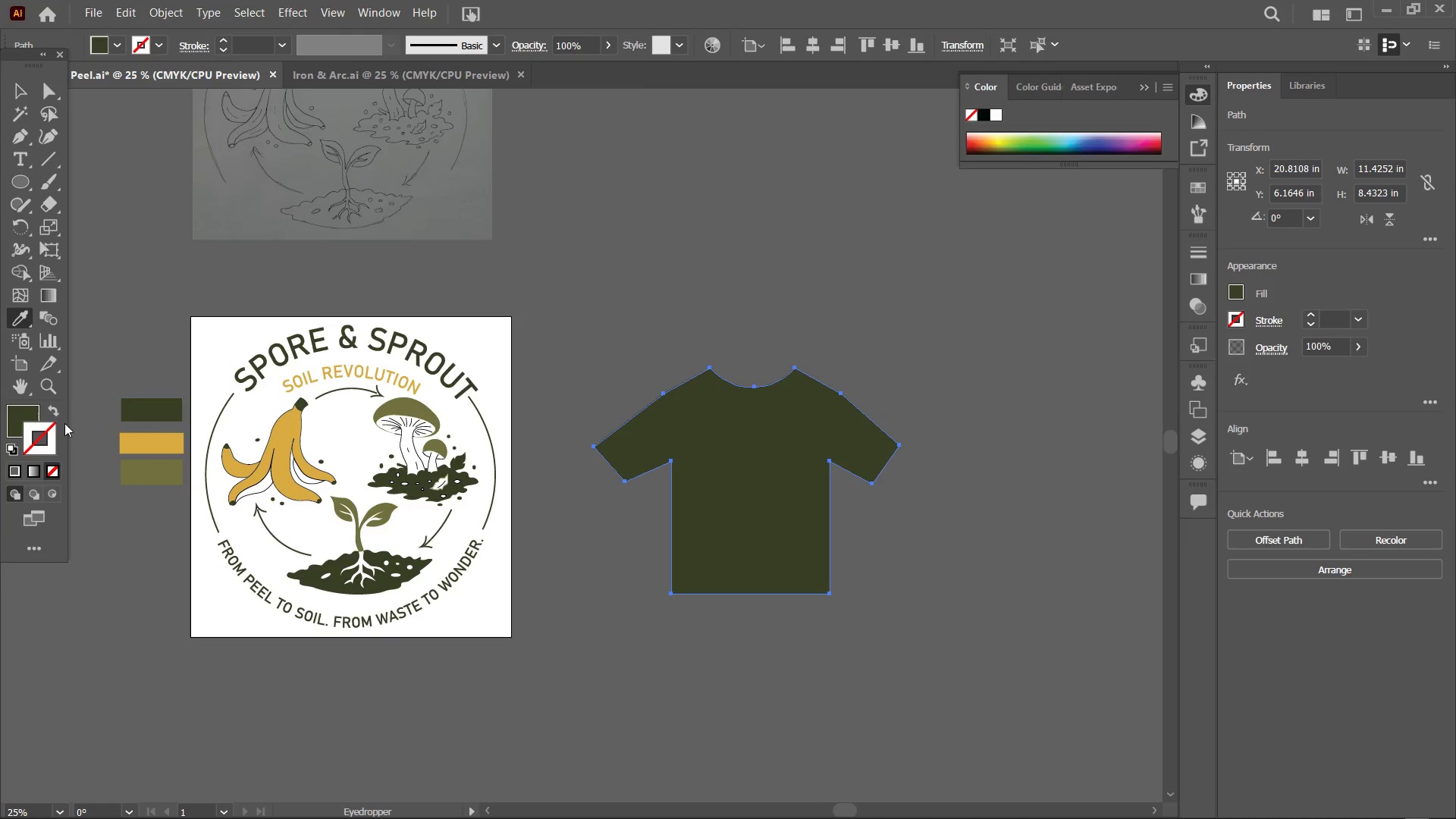 
left_click([46, 436])
 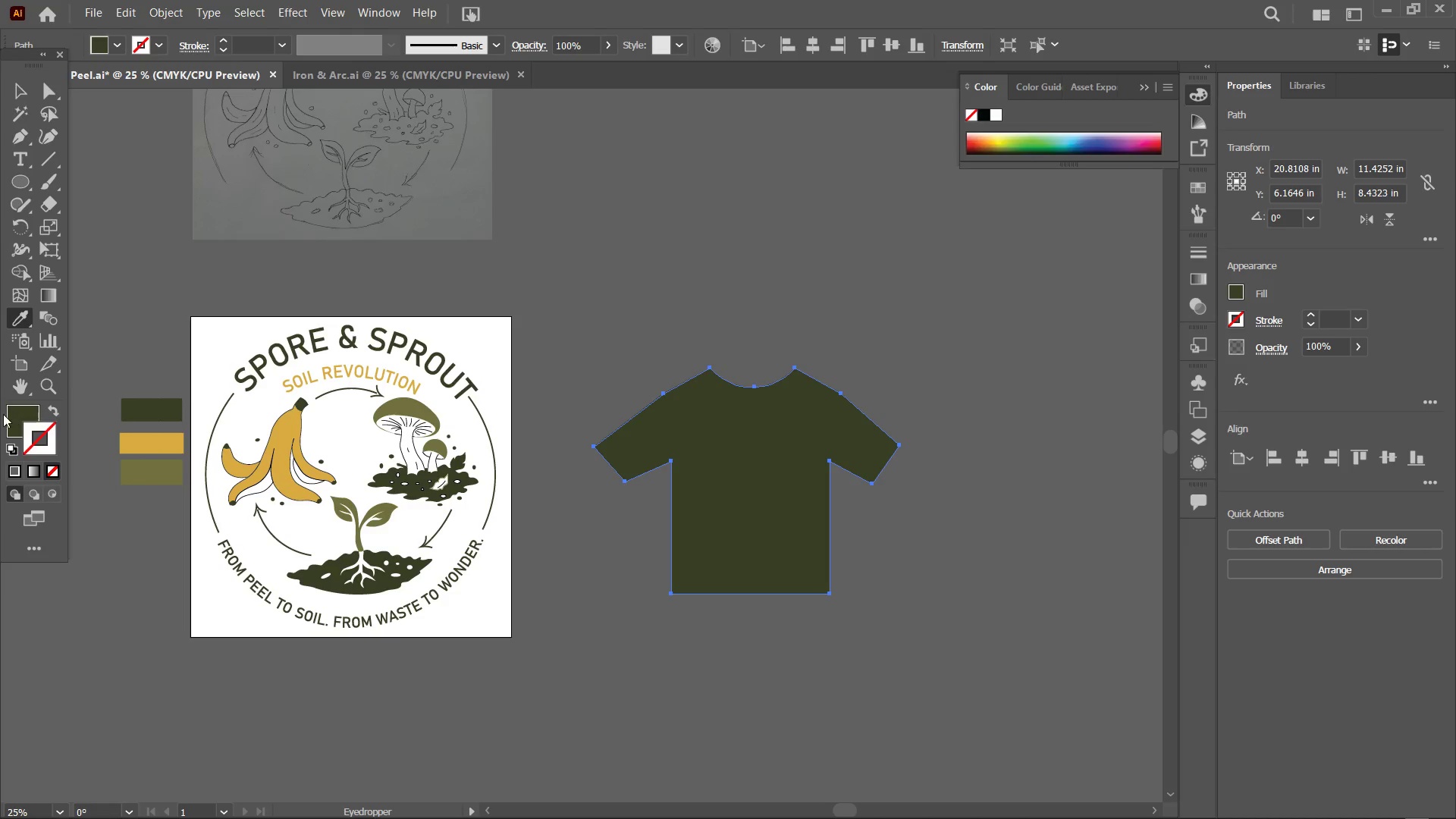 
double_click([2, 413])
 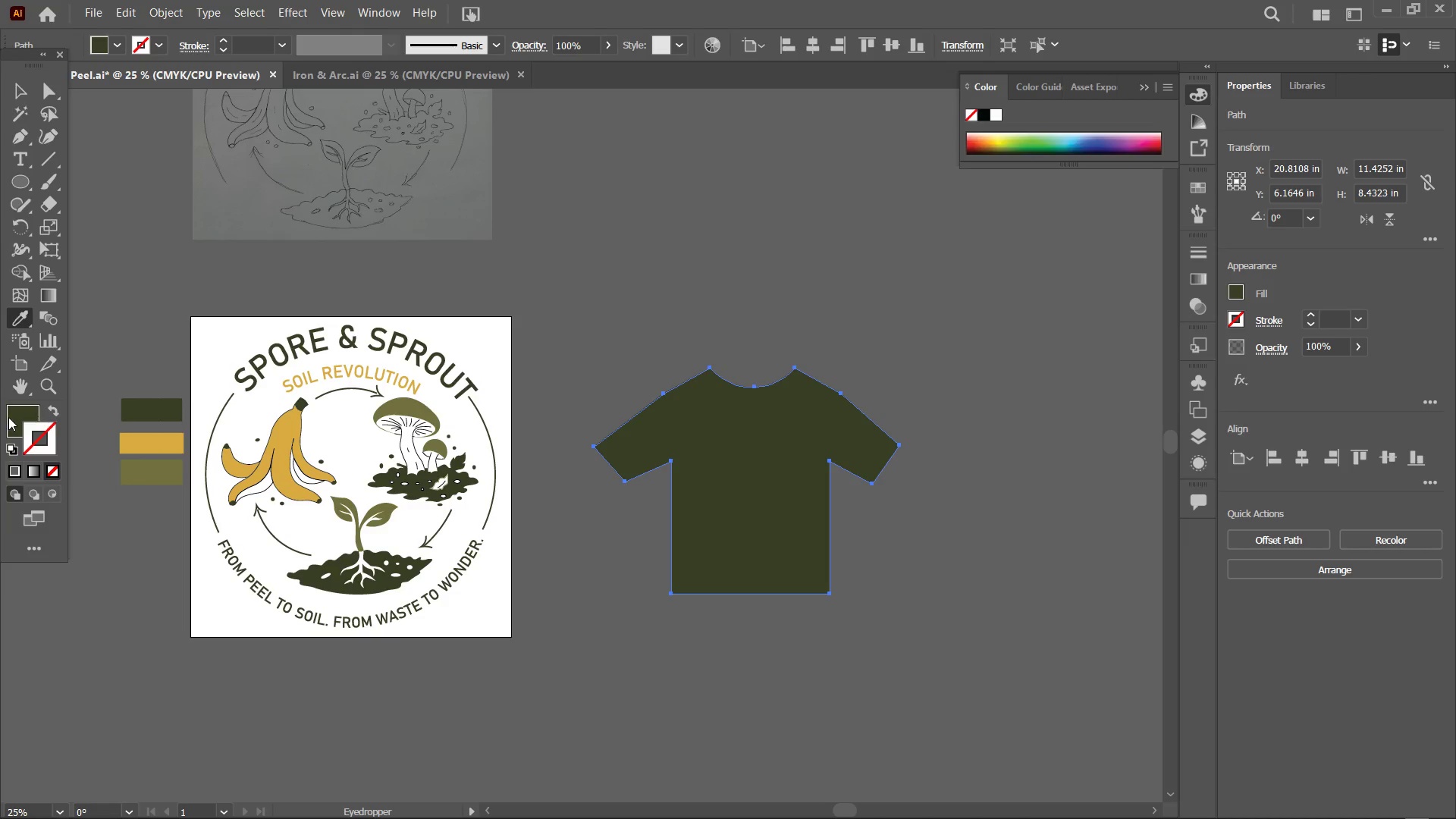 
triple_click([8, 417])
 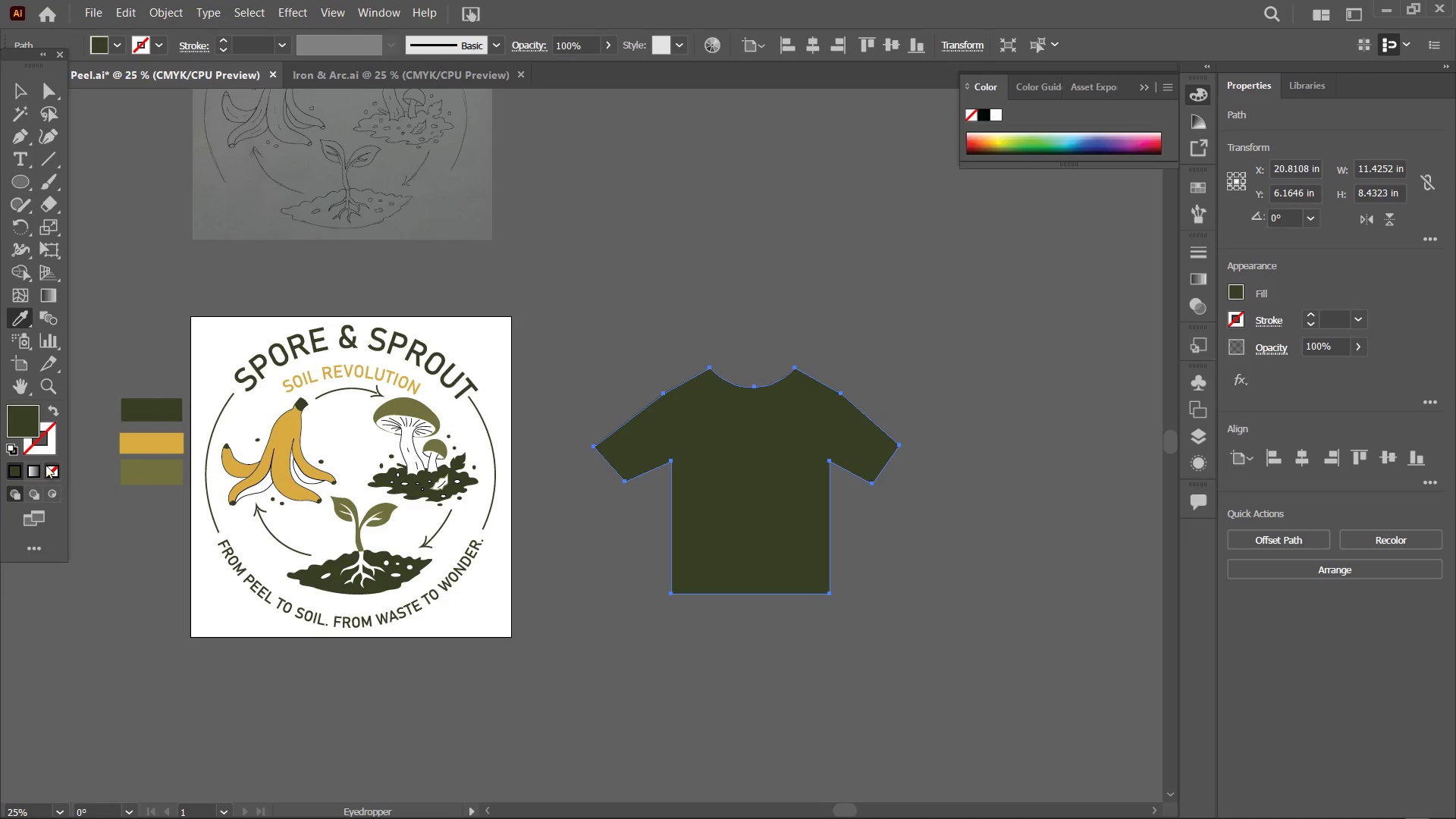 
left_click([48, 468])
 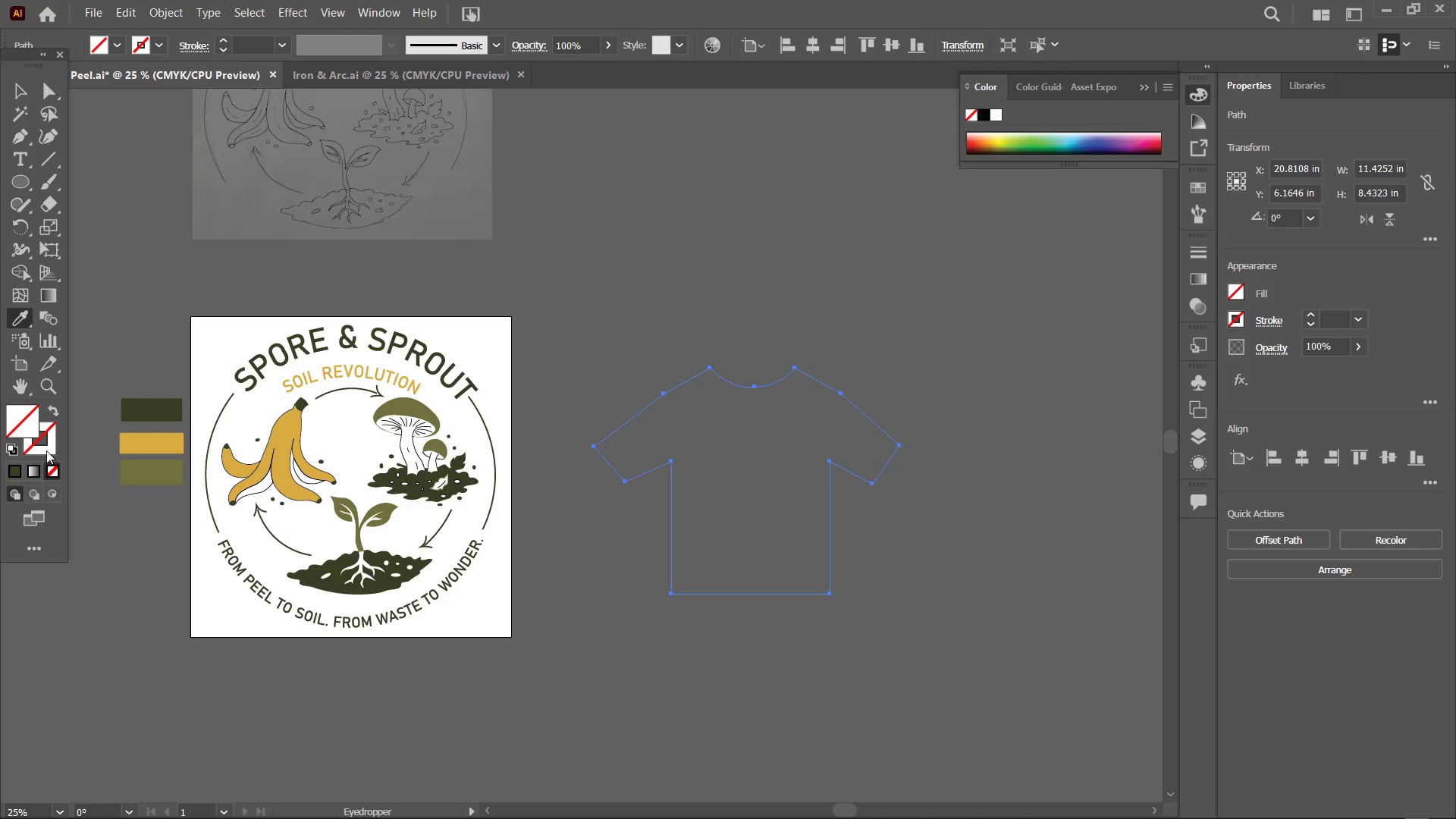 
left_click([46, 447])
 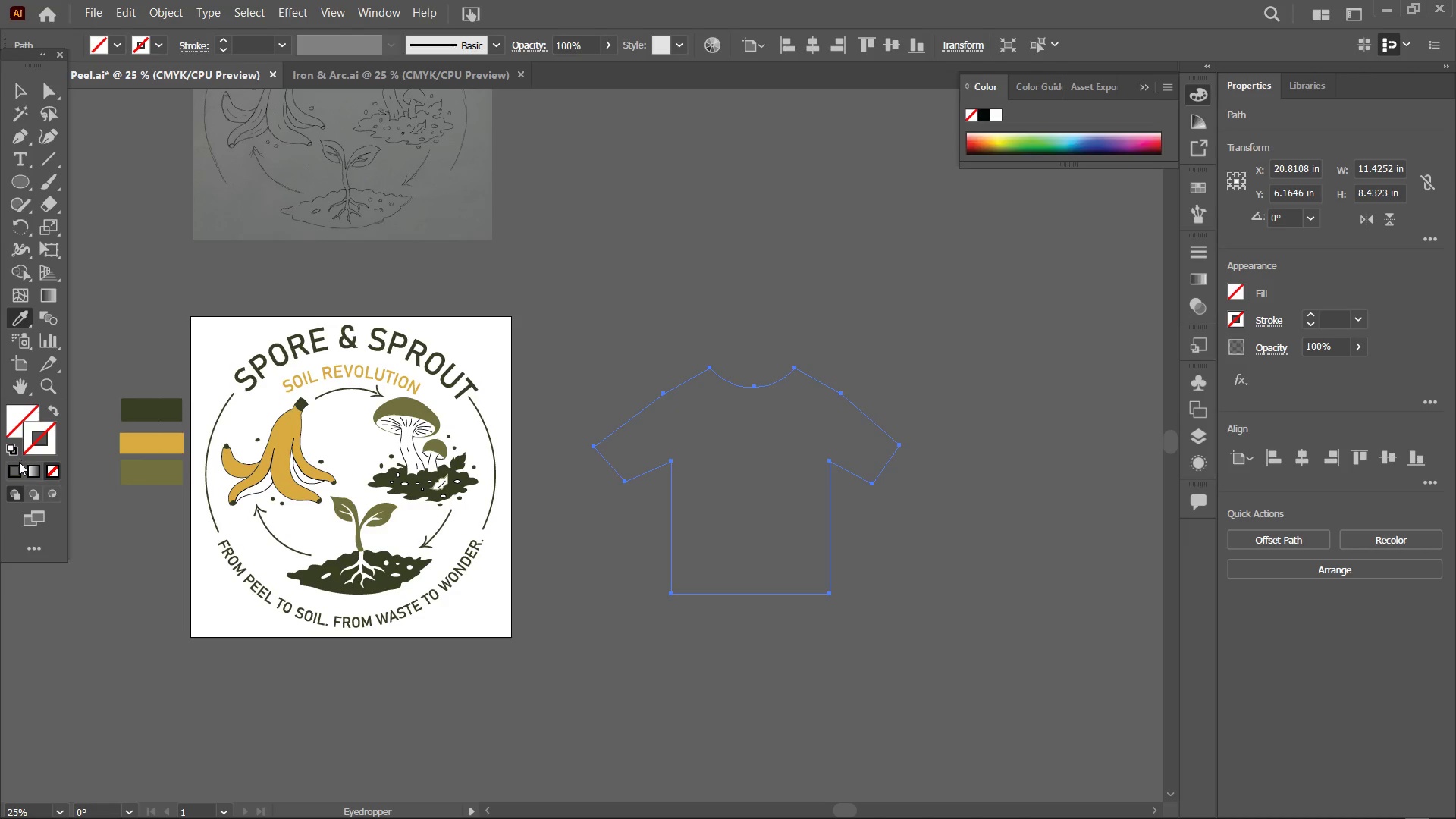 
double_click([15, 466])
 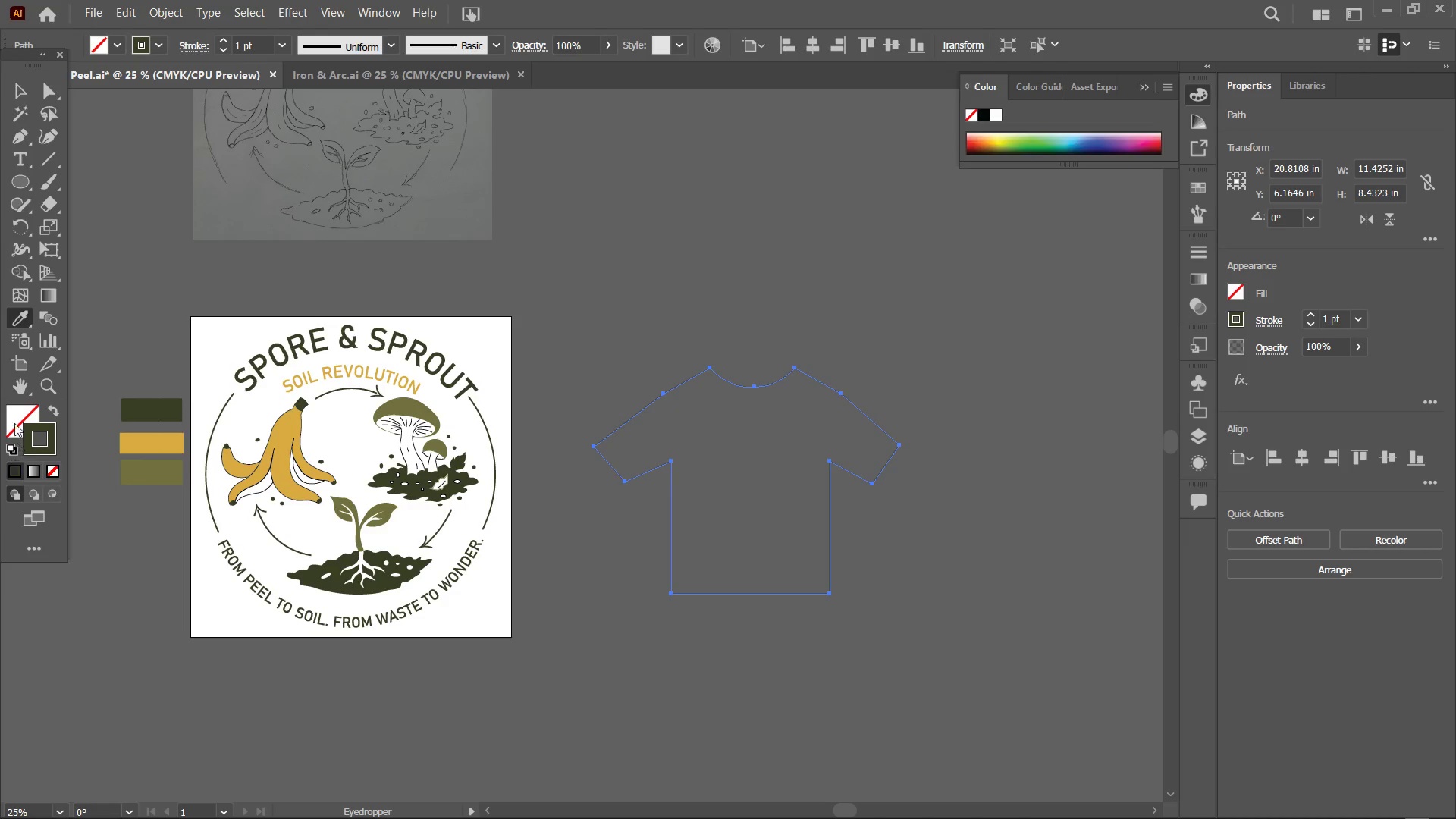 
left_click([14, 415])
 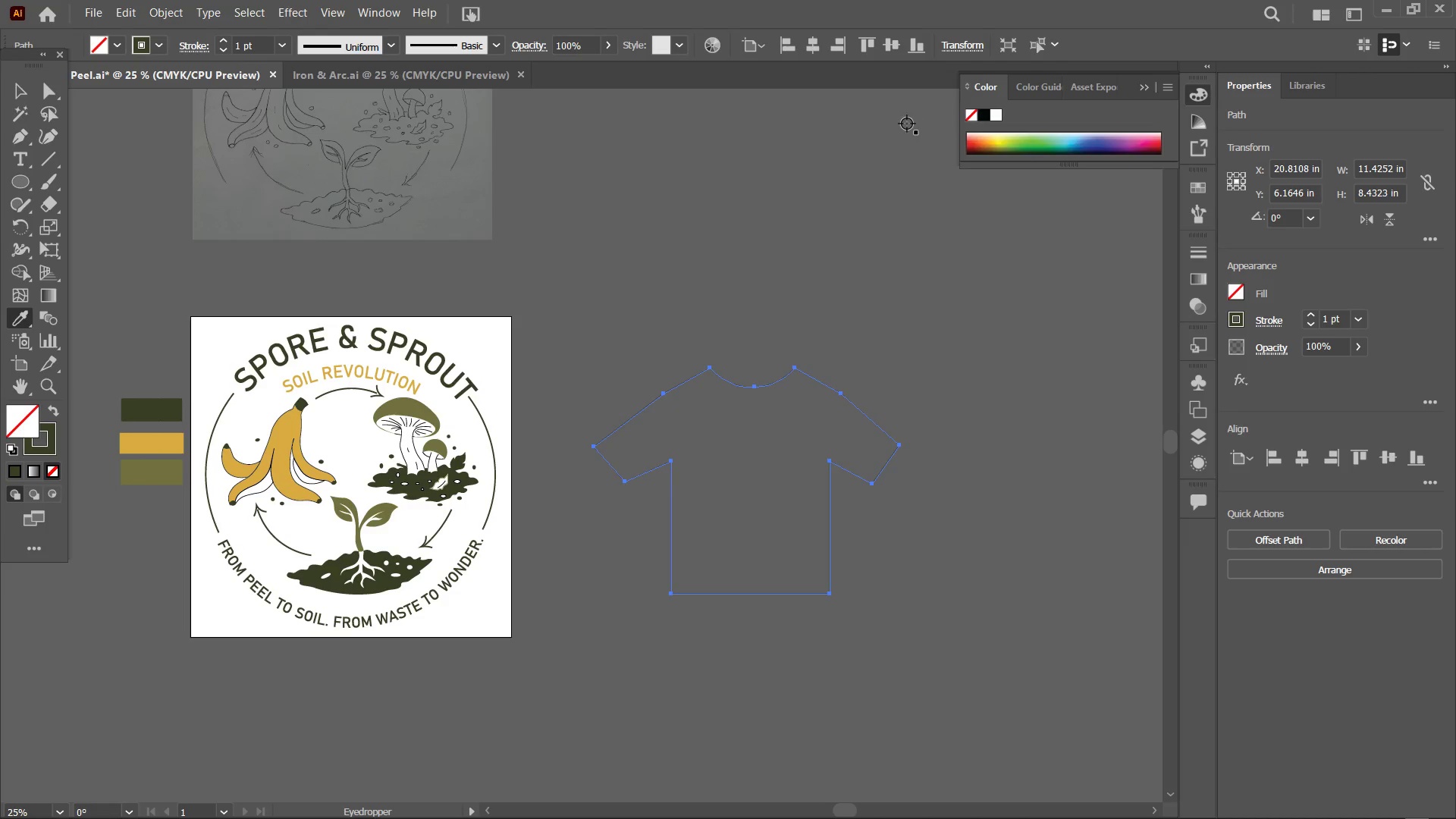 
left_click([995, 114])
 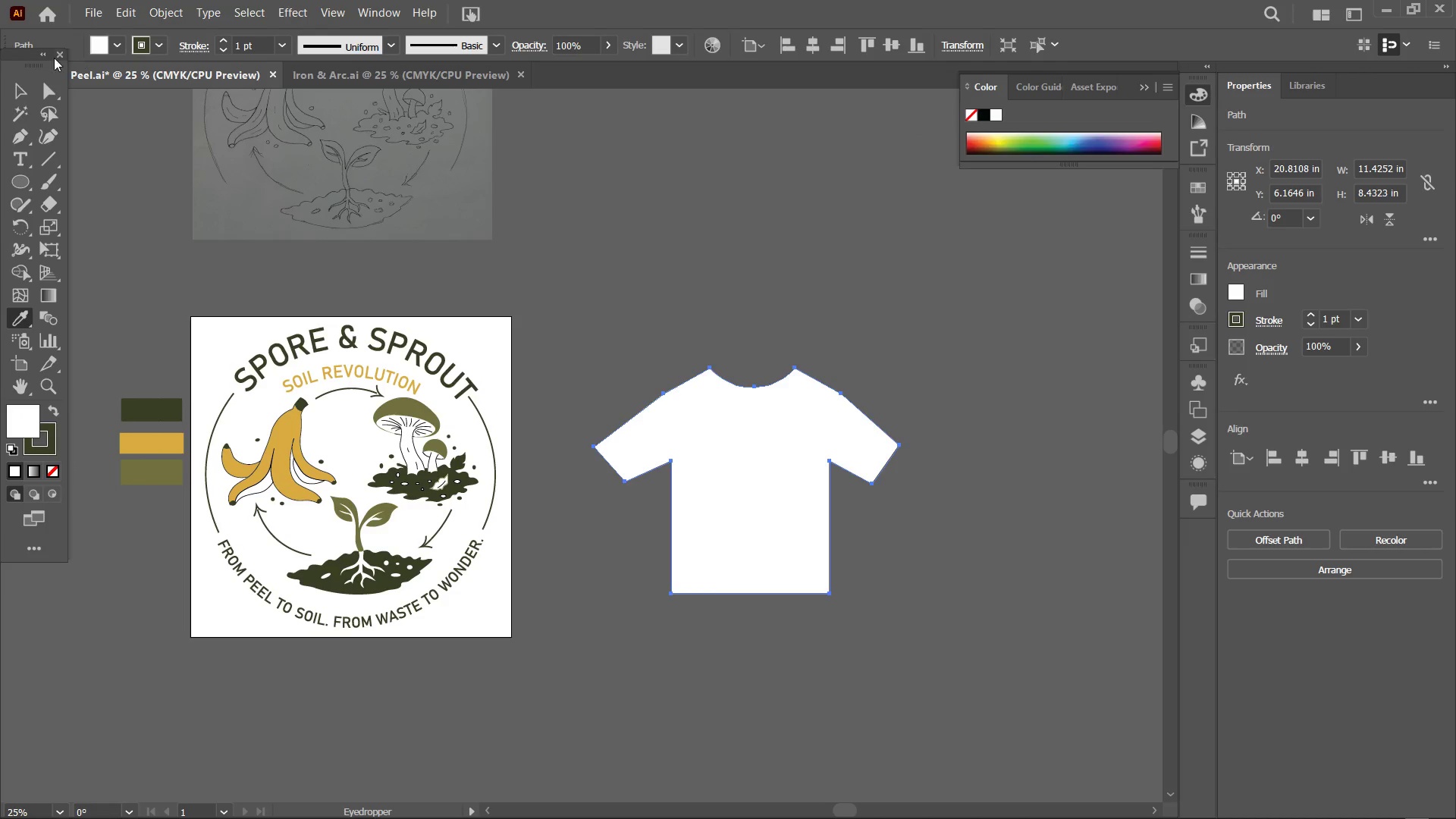 
left_click([24, 89])
 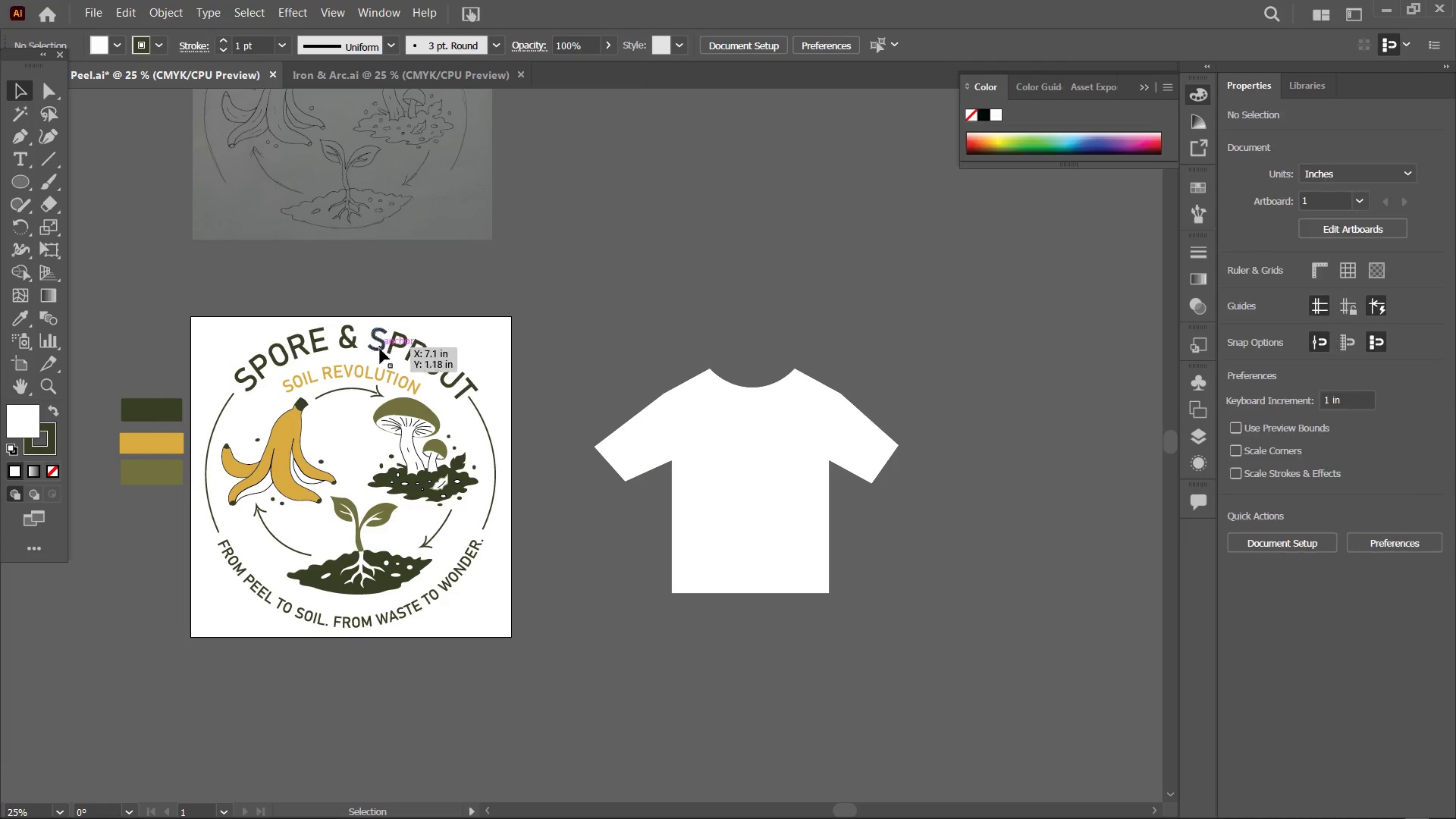 
left_click([406, 341])
 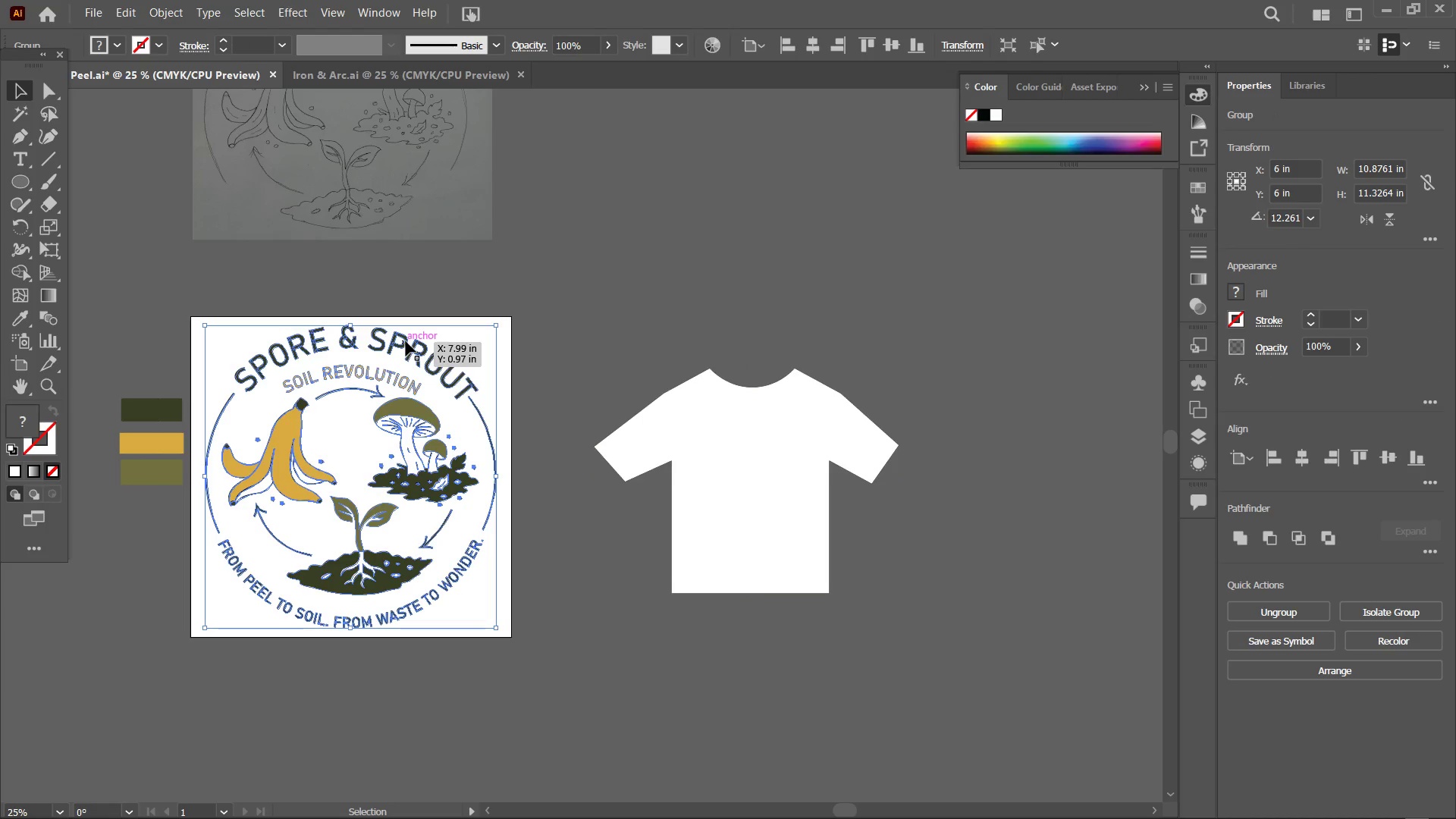 
key(Control+C)
 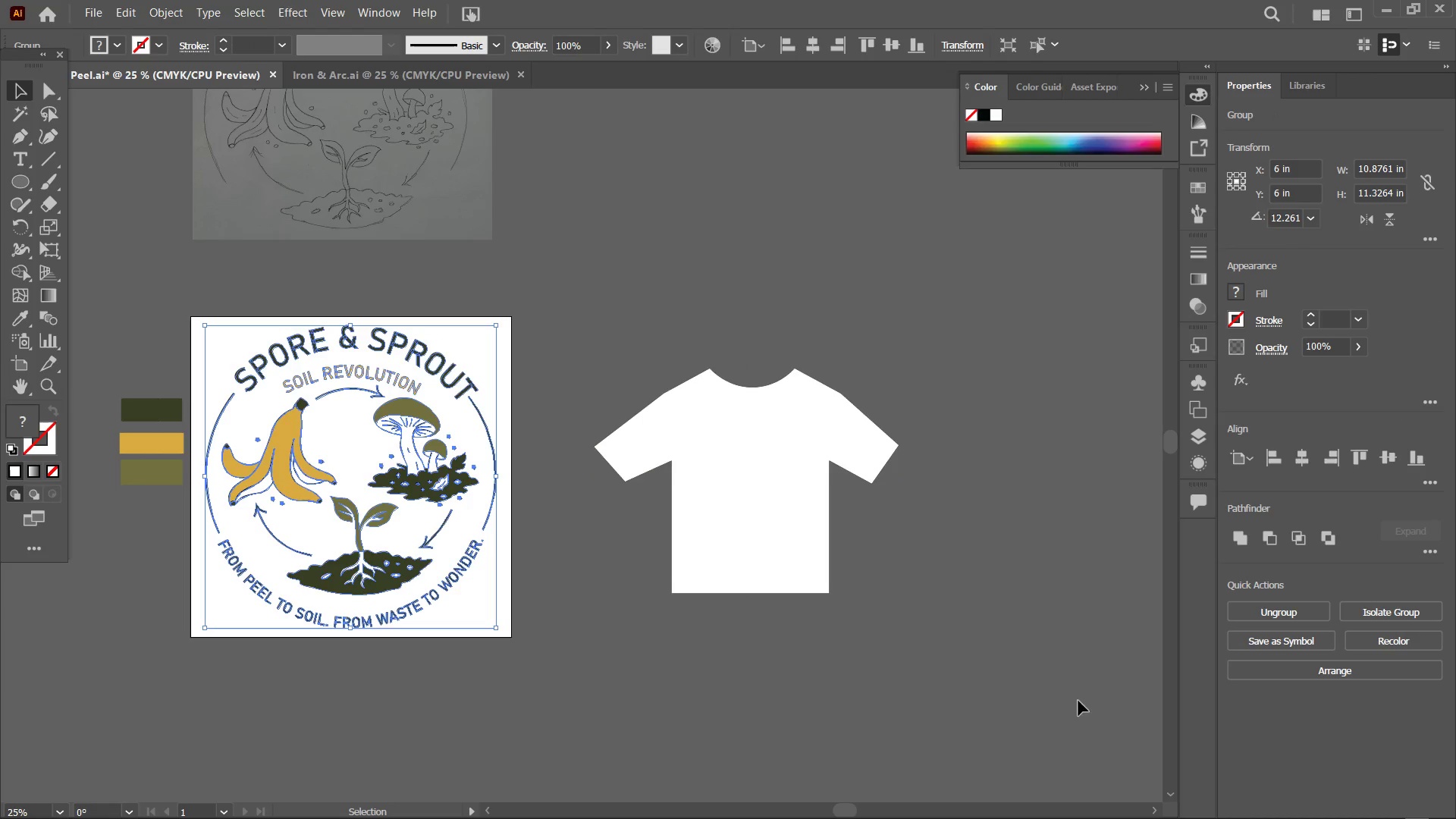 
left_click_drag(start_coordinate=[1093, 809], to_coordinate=[1096, 818])
 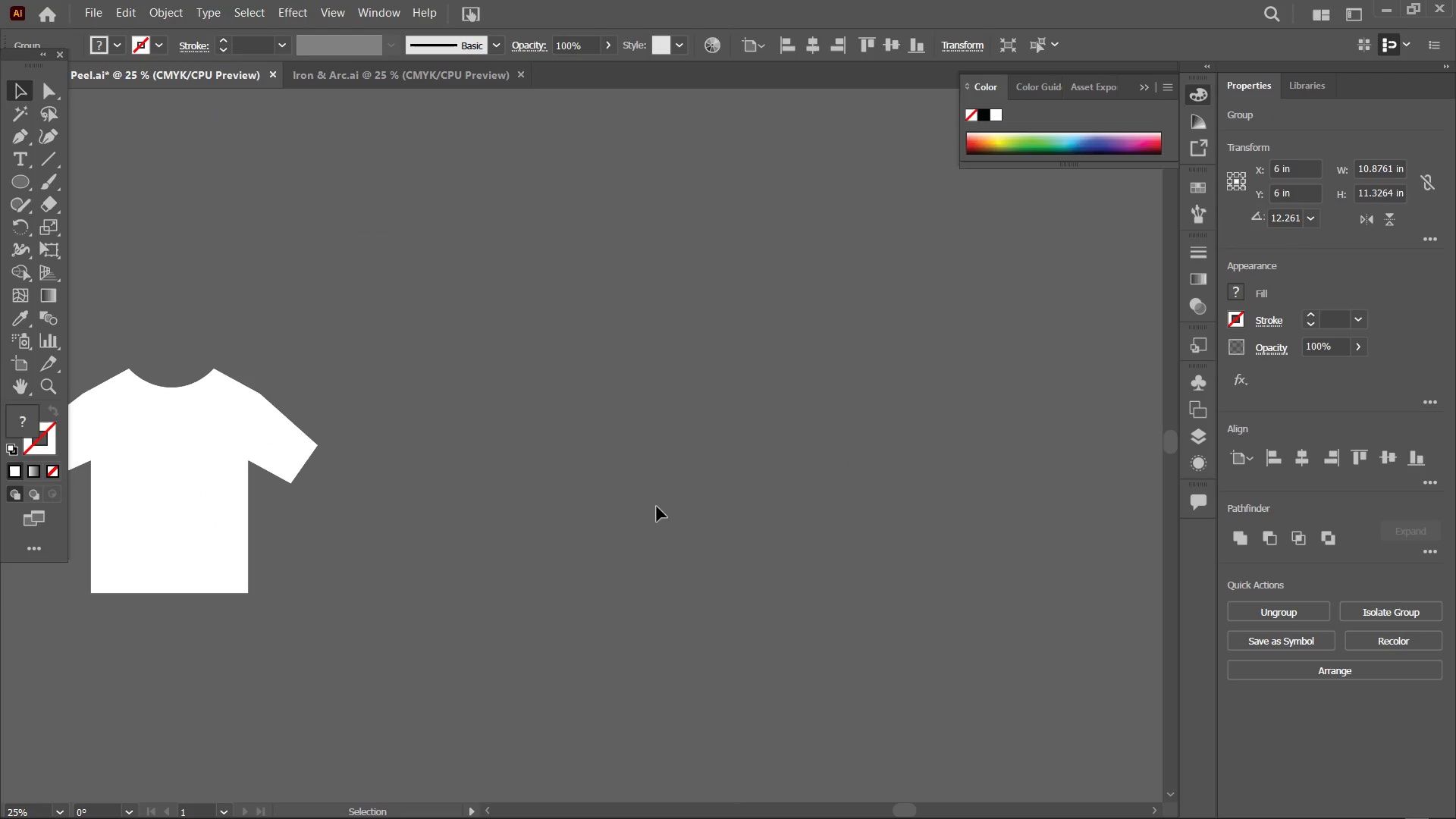 
hold_key(key=Space, duration=1.03)
 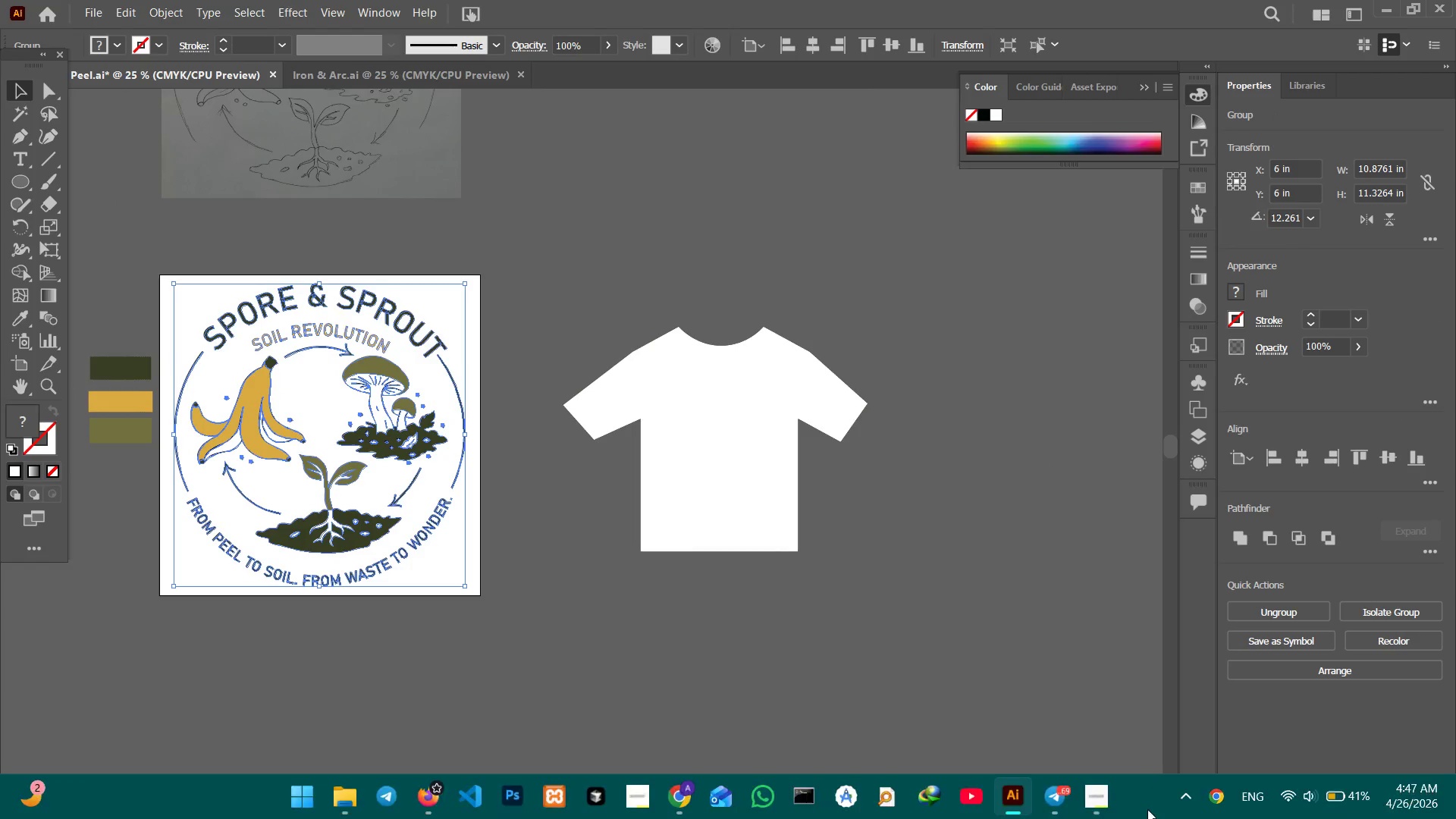 
left_click_drag(start_coordinate=[562, 494], to_coordinate=[1112, 452])
 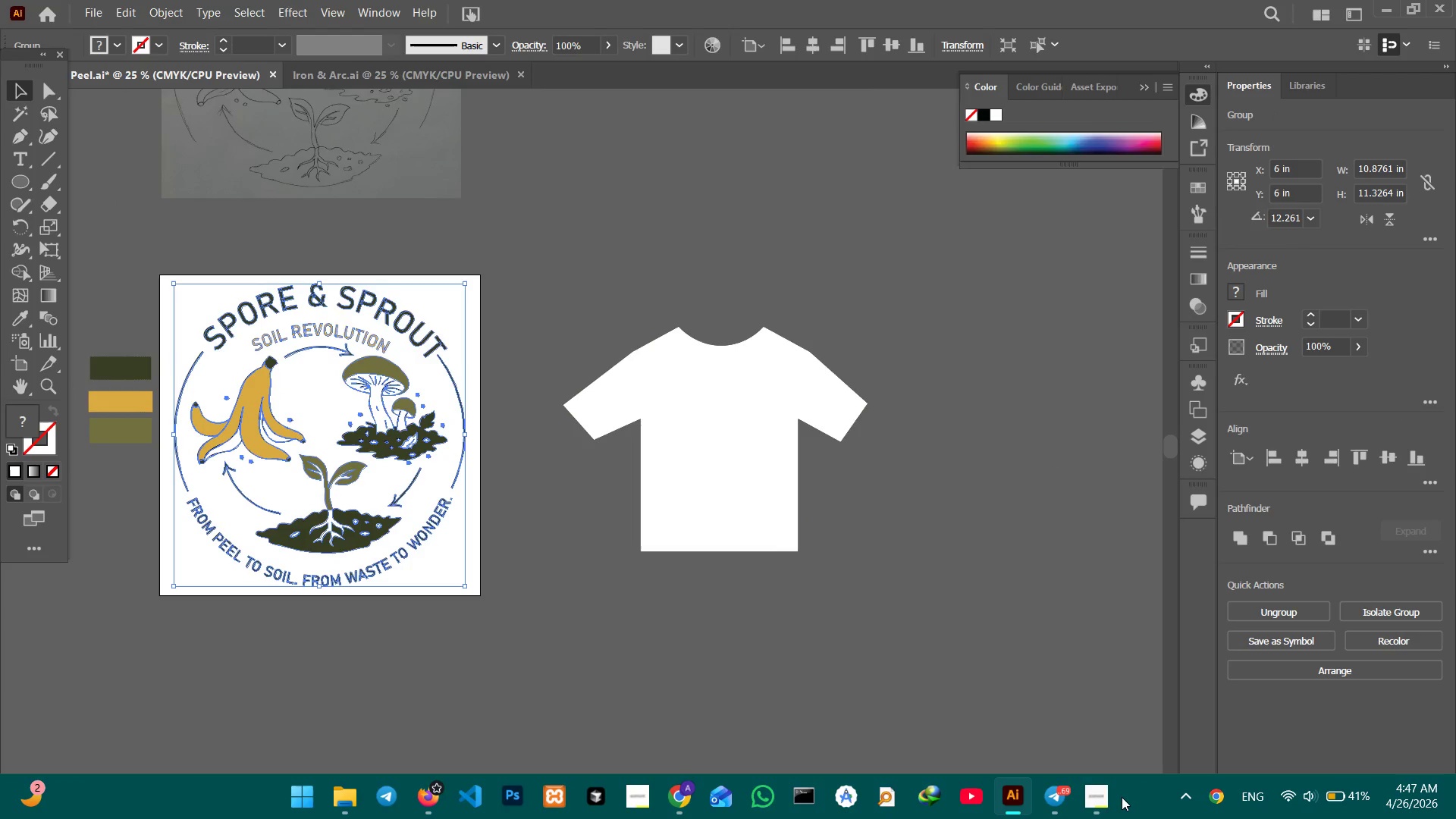 
left_click([1106, 795])